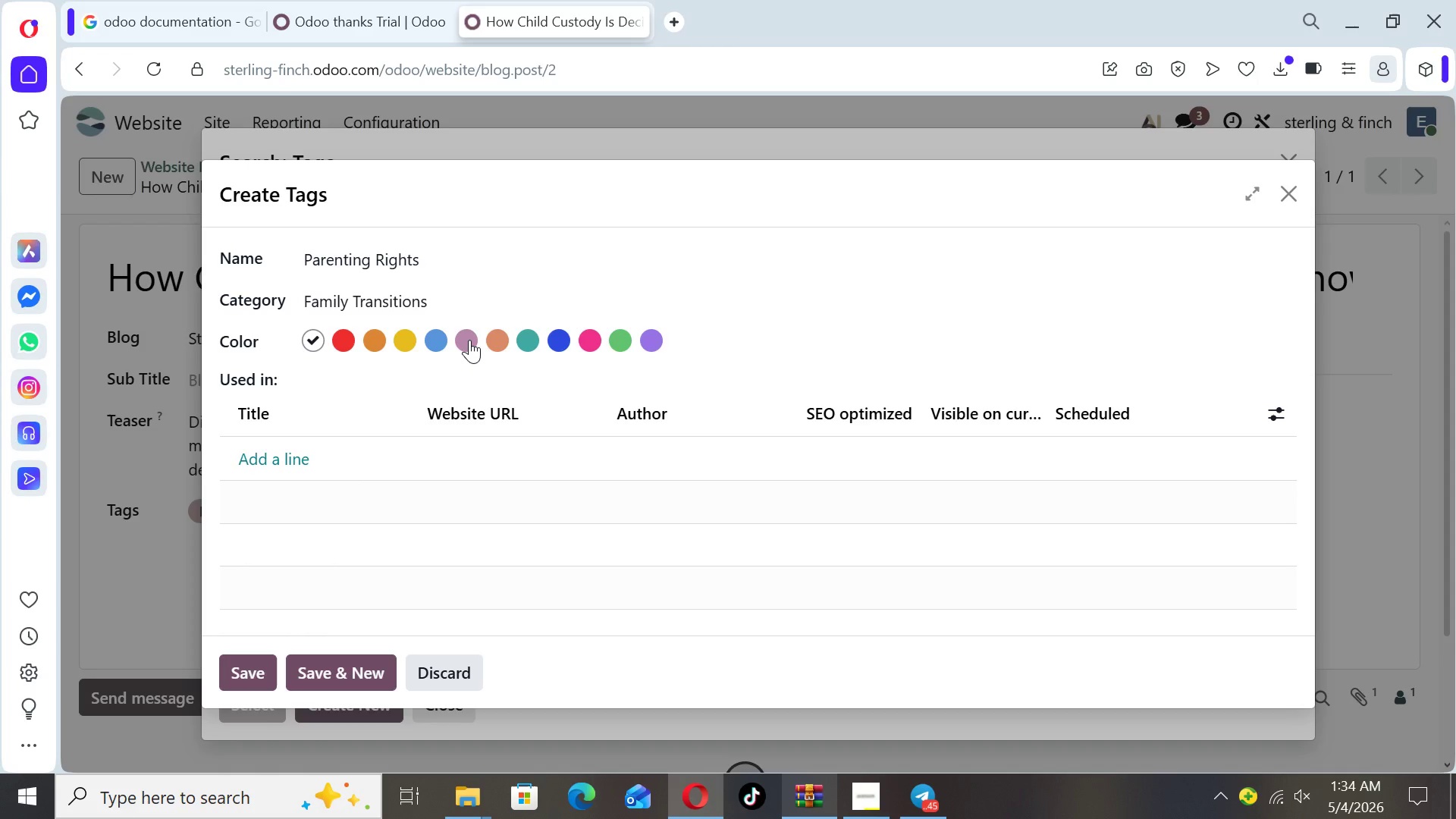 
left_click([469, 340])
 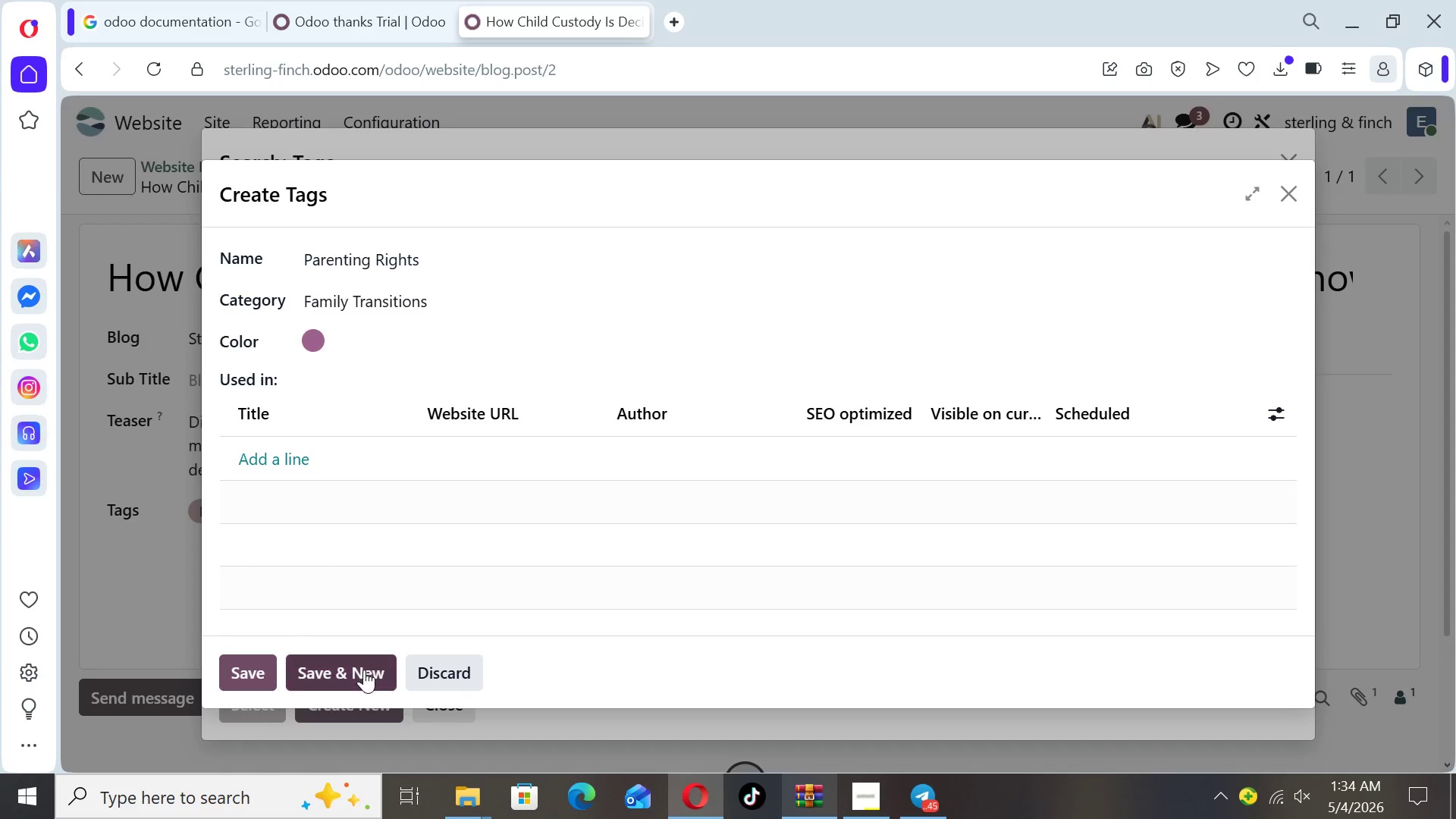 
left_click([359, 673])
 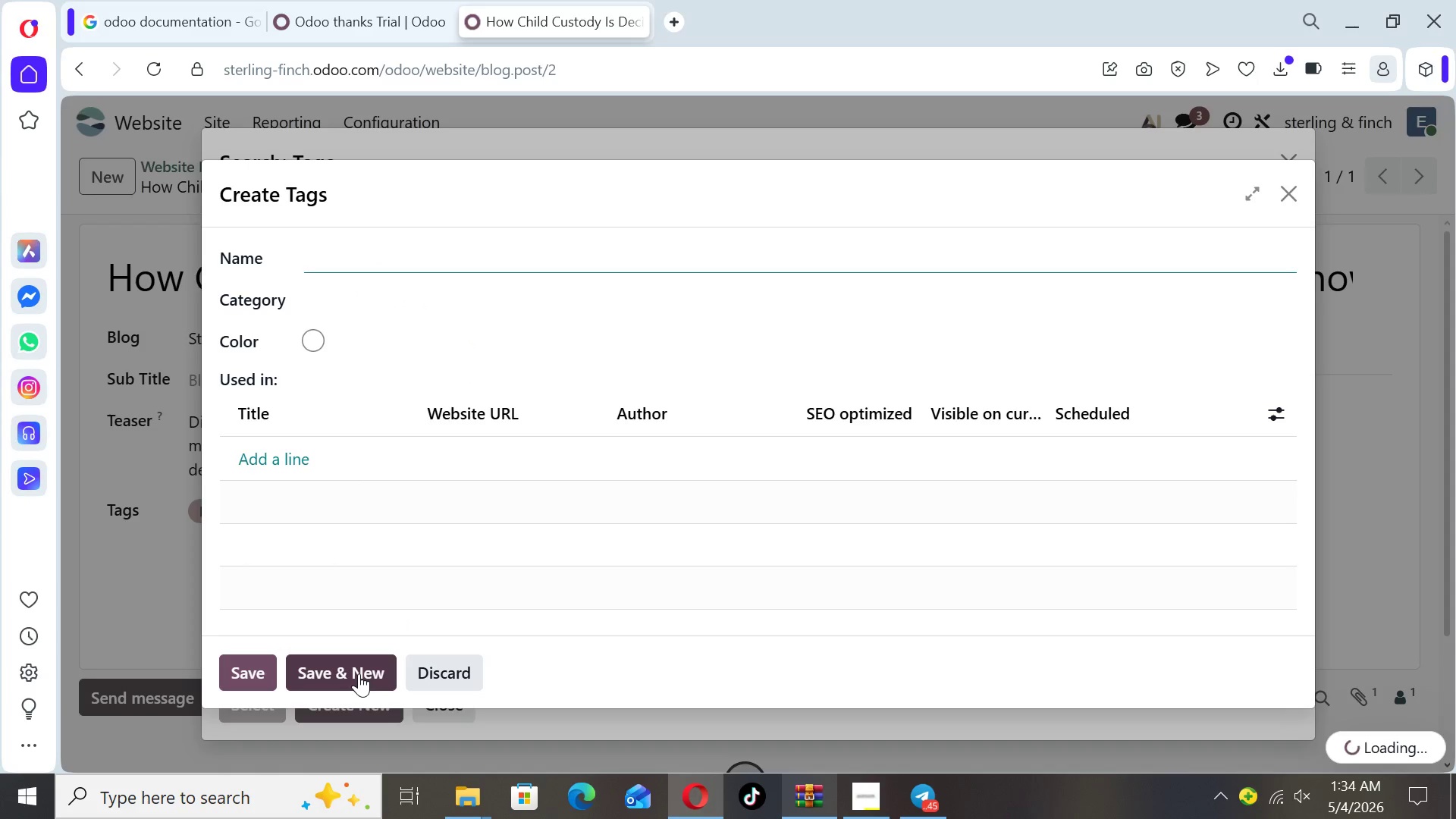 
type(CUST)
key(Backspace)
key(Backspace)
key(Backspace)
type(ustody Agreement)
 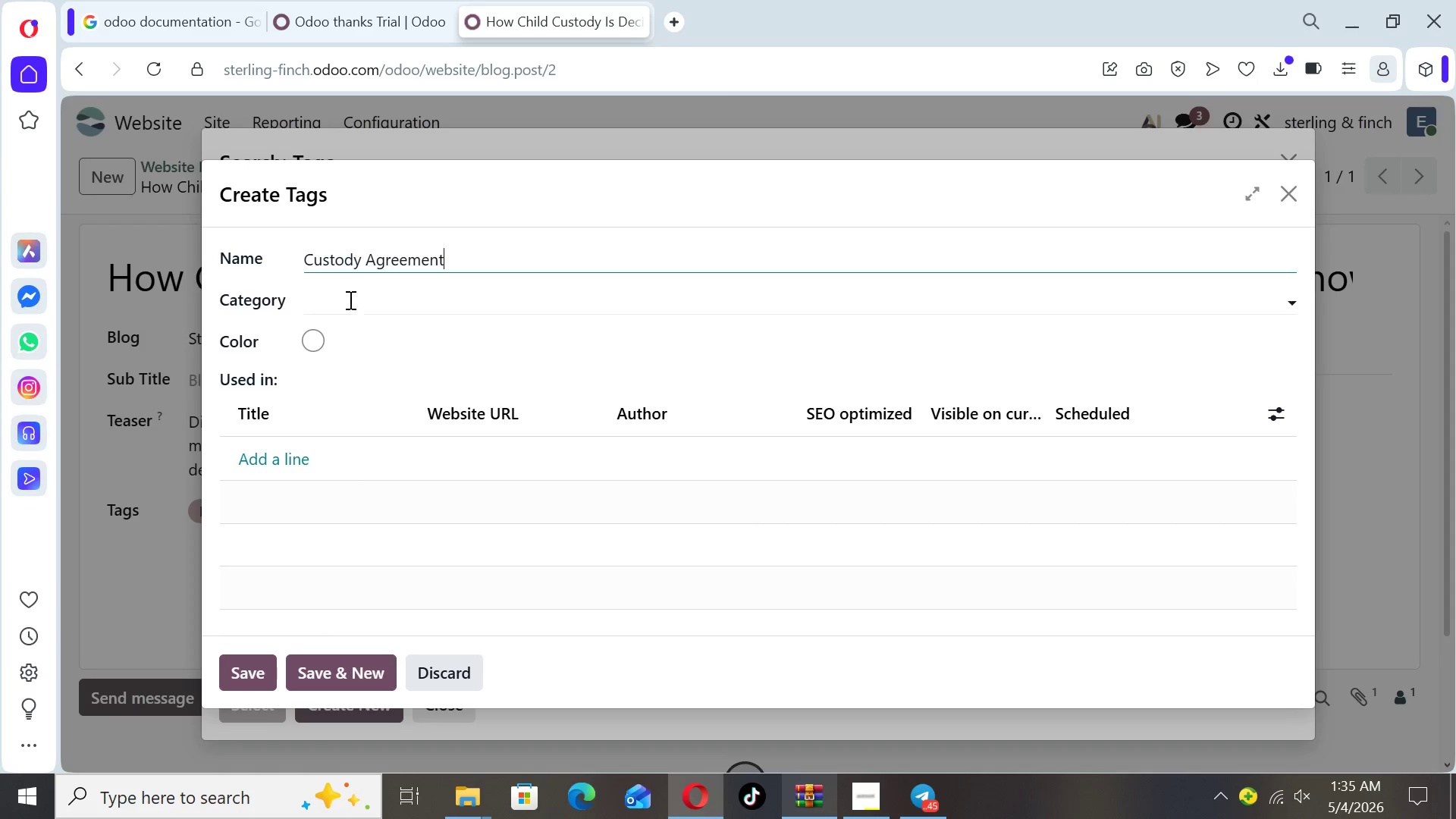 
left_click([347, 292])
 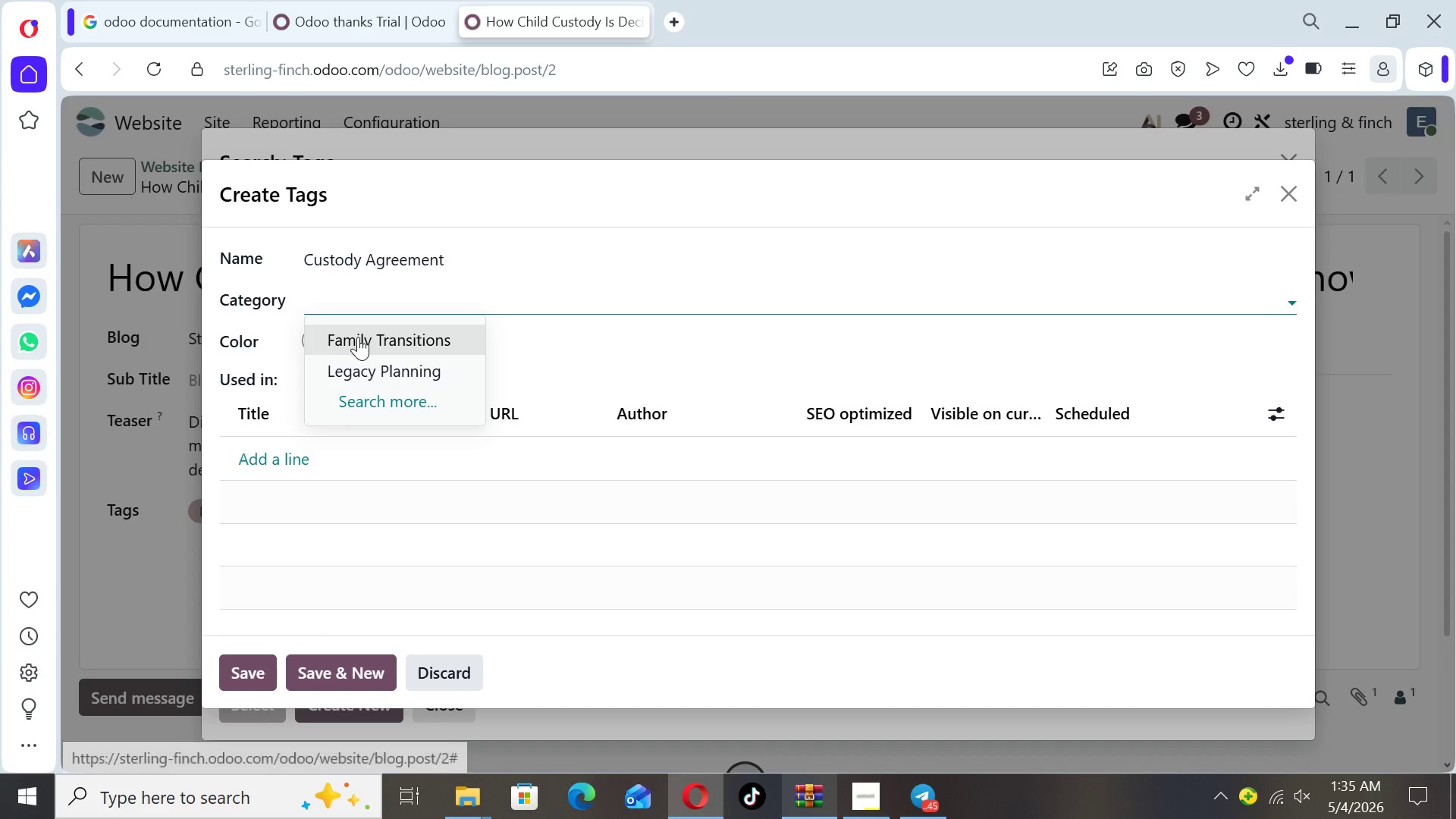 
left_click([358, 337])
 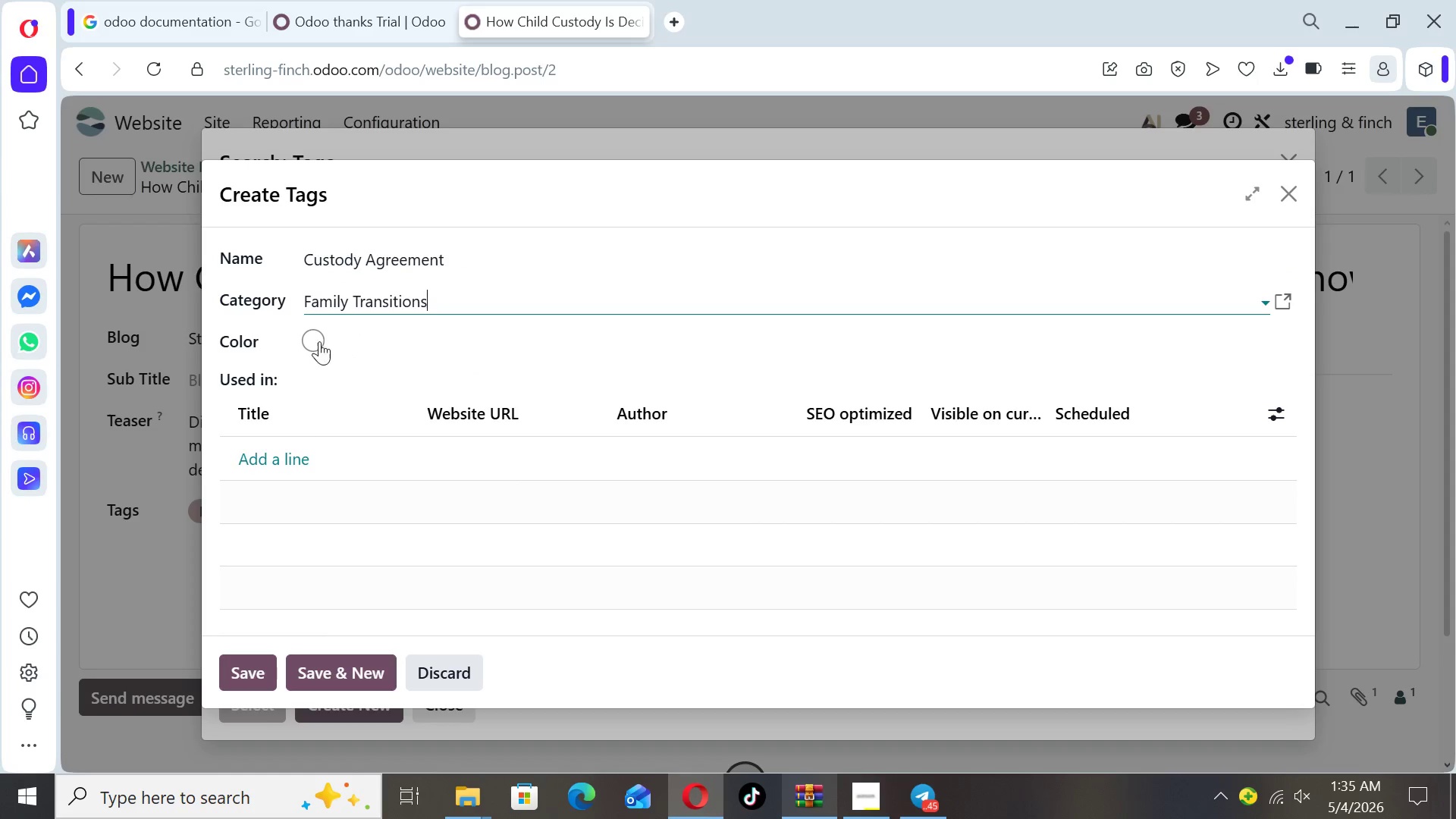 
left_click([312, 341])
 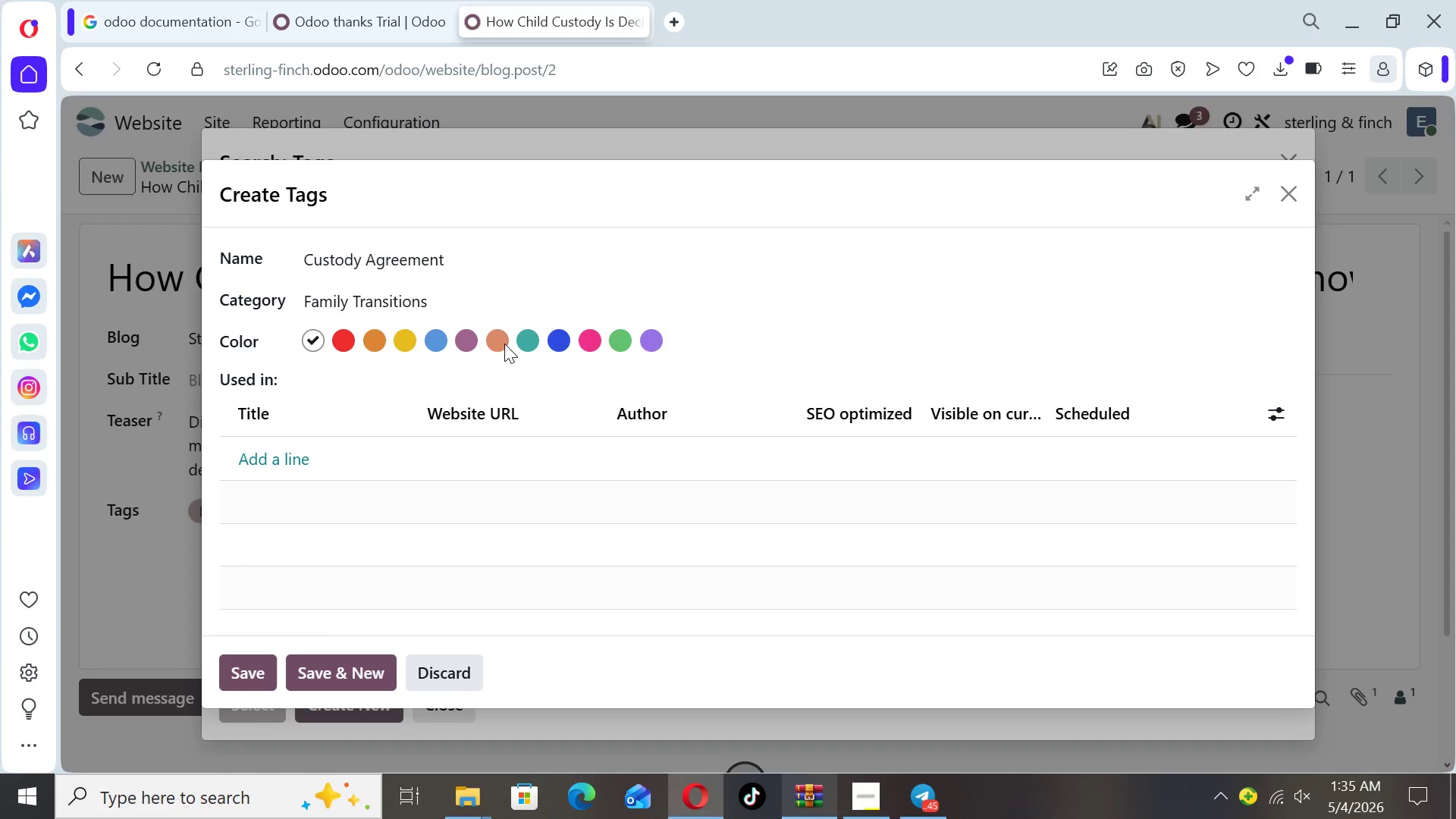 
left_click([497, 340])
 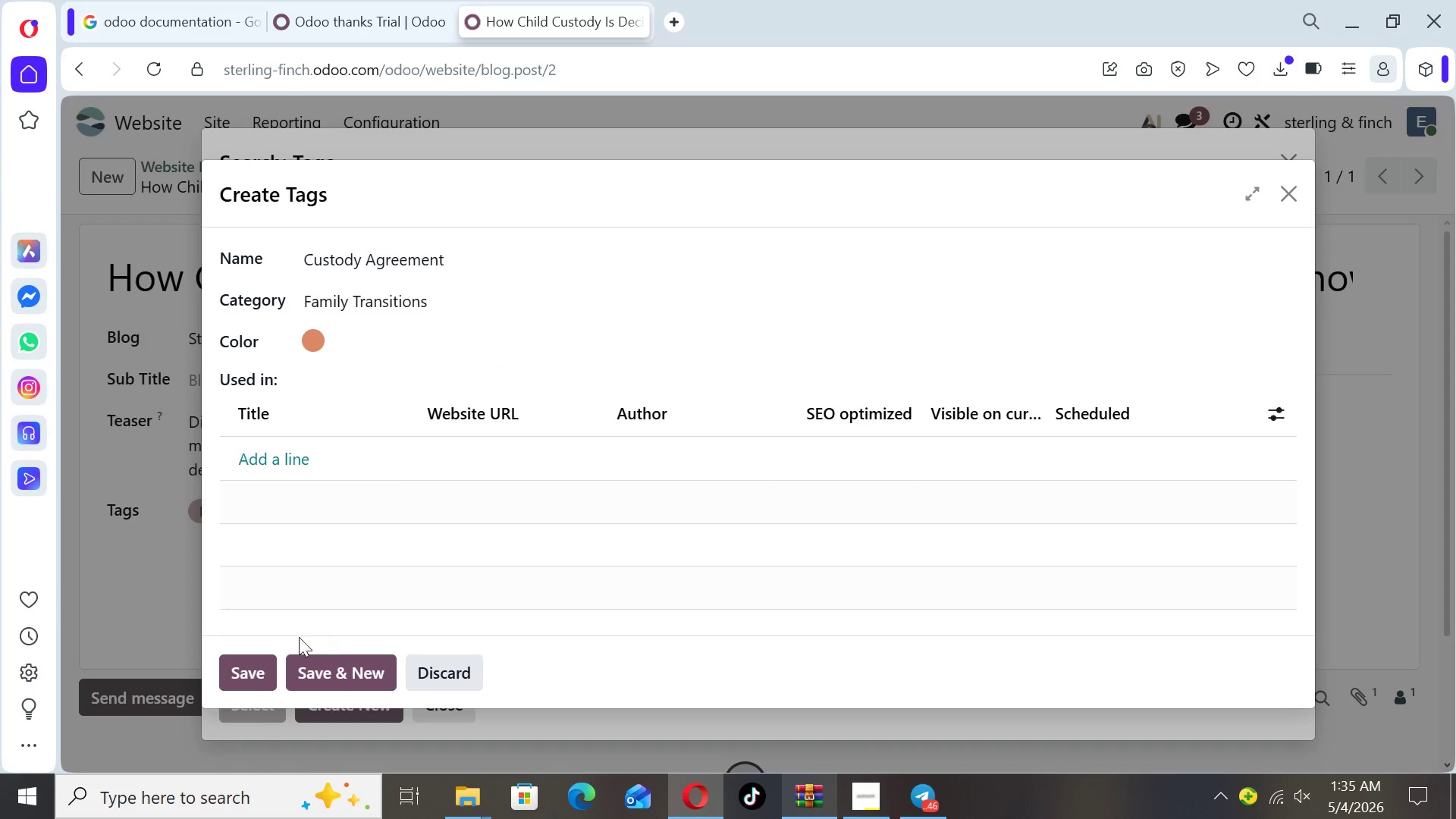 
left_click([240, 667])
 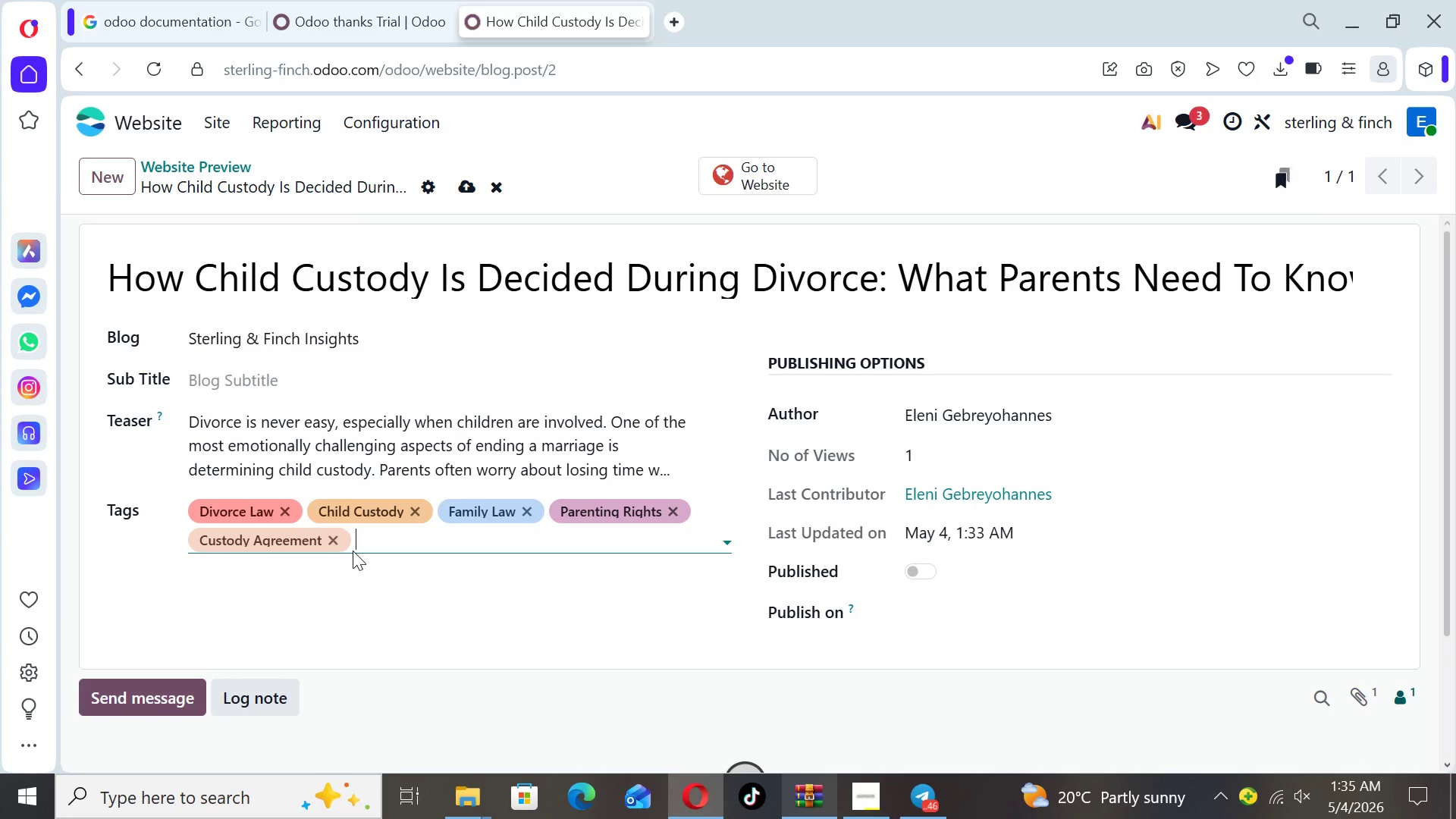 
wait(6.66)
 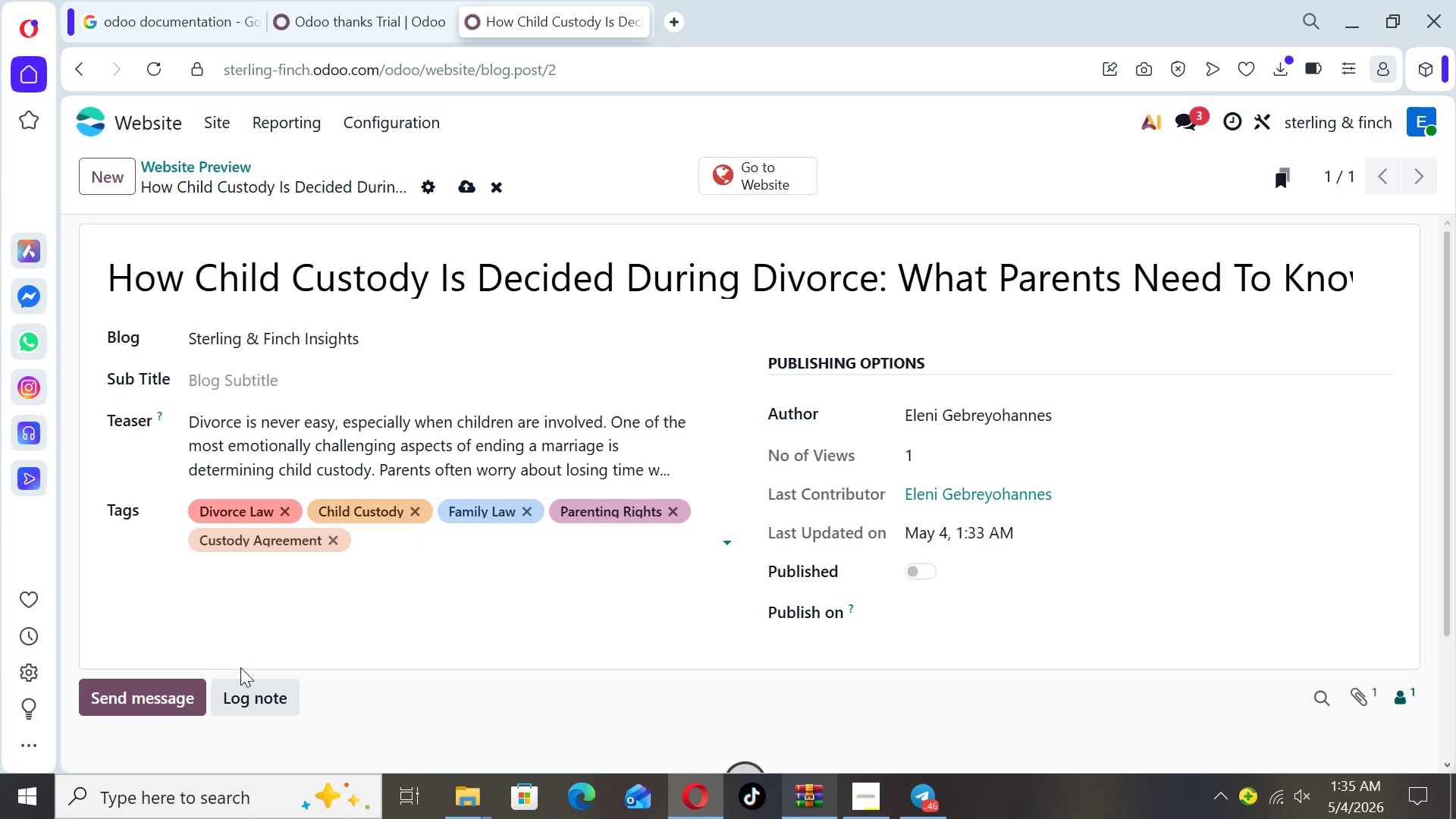 
left_click([307, 542])
 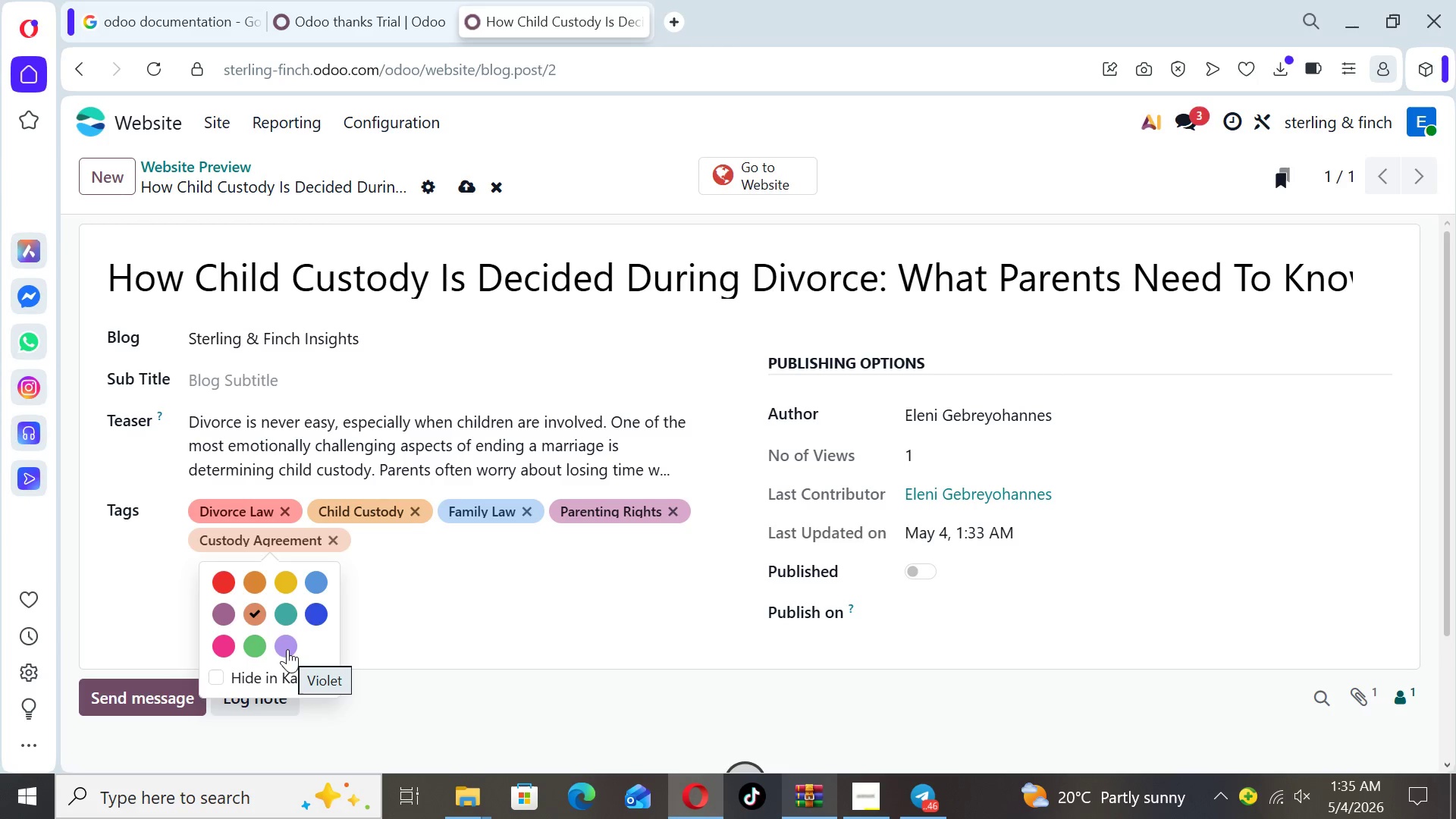 
left_click([256, 644])
 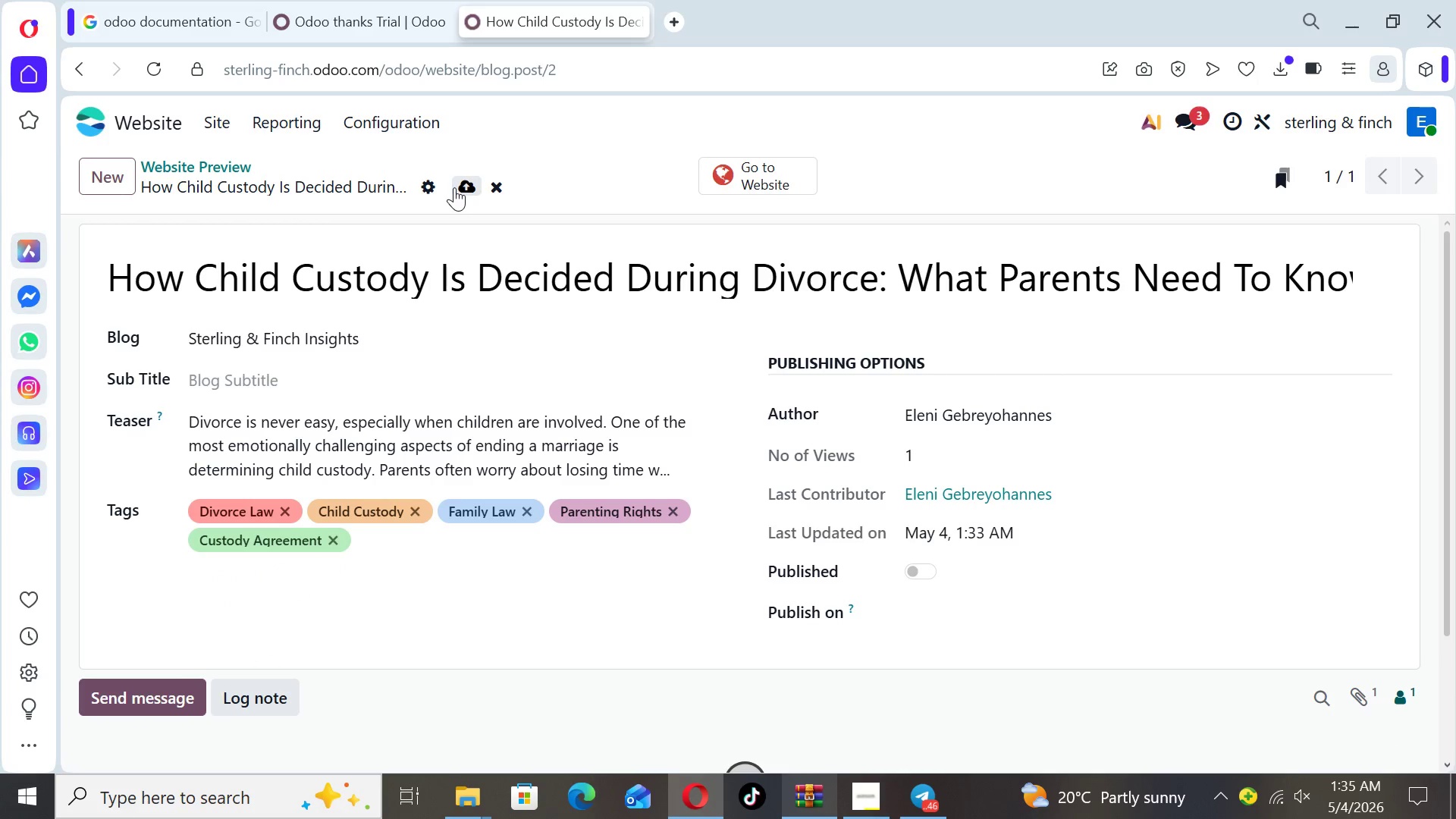 
left_click([456, 187])
 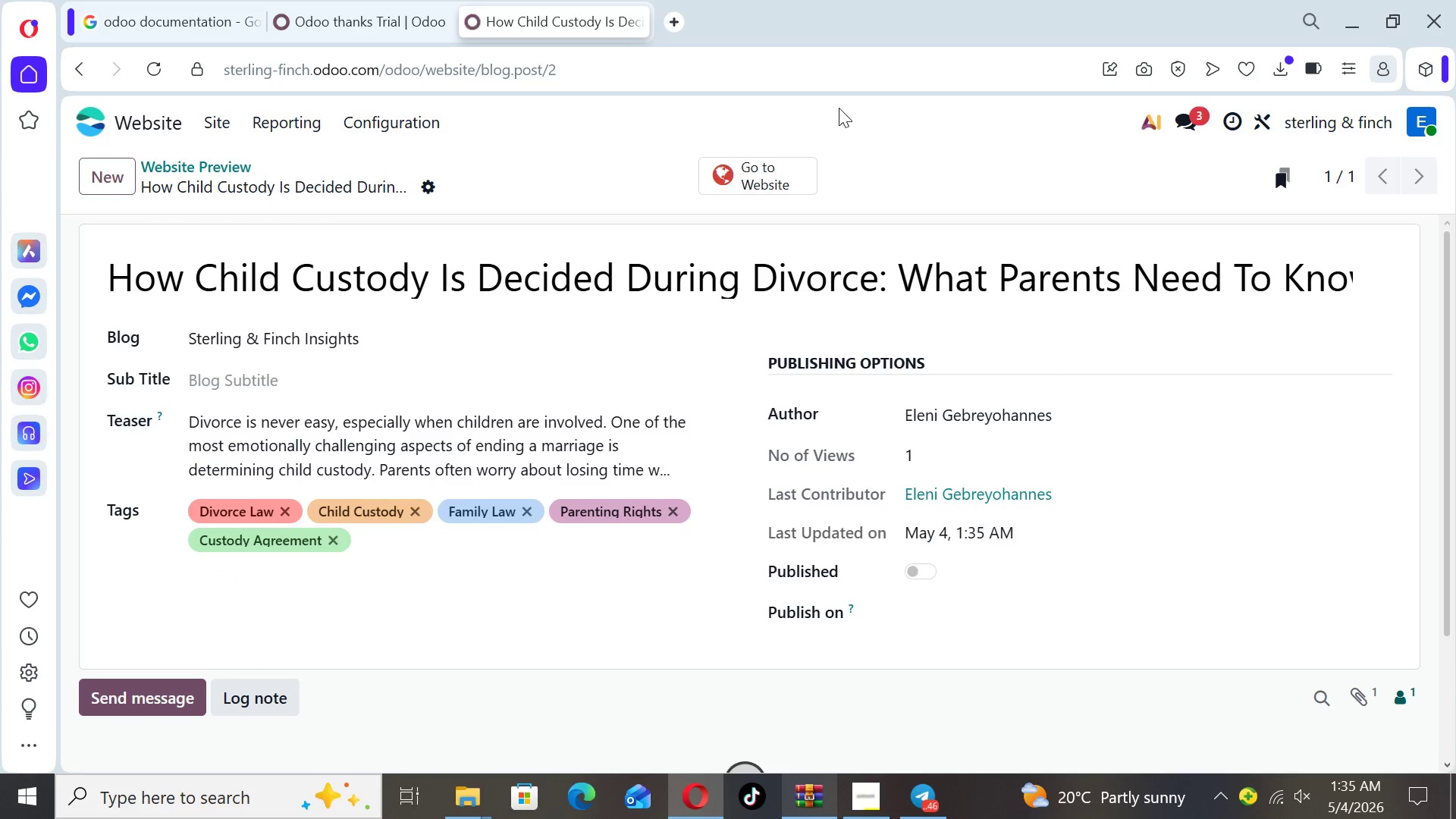 
left_click([775, 168])
 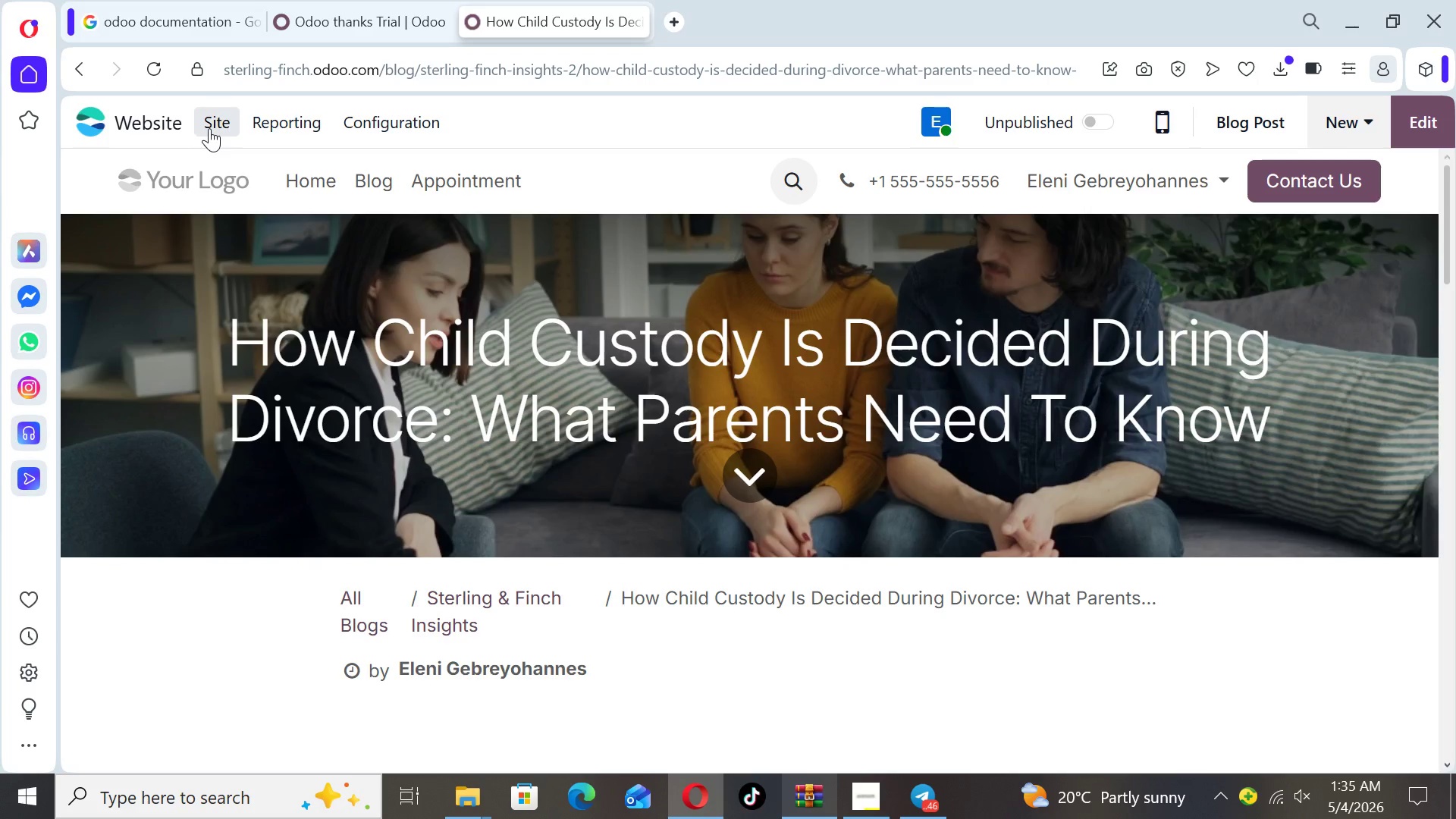 
wait(6.75)
 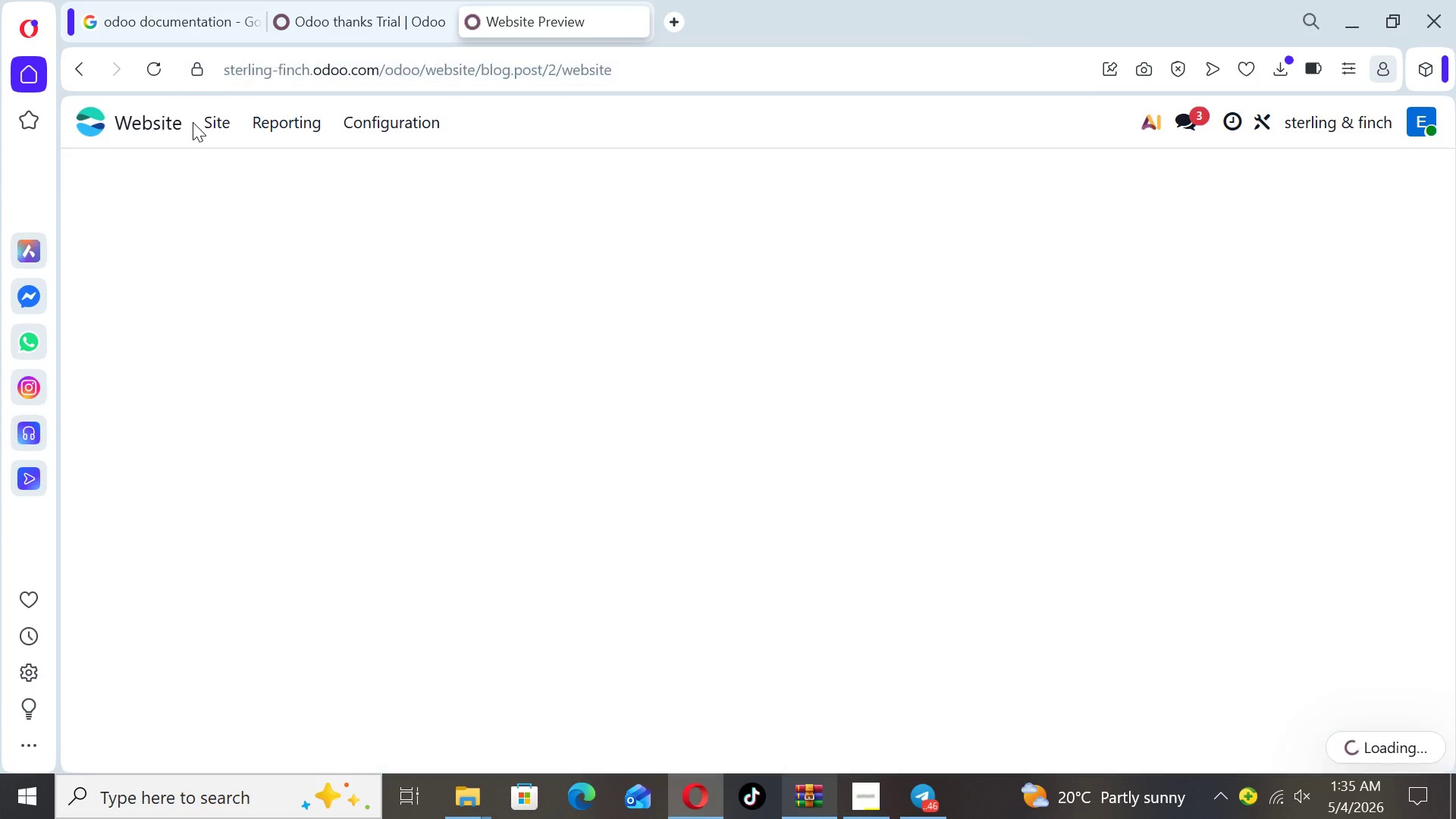 
left_click([209, 128])
 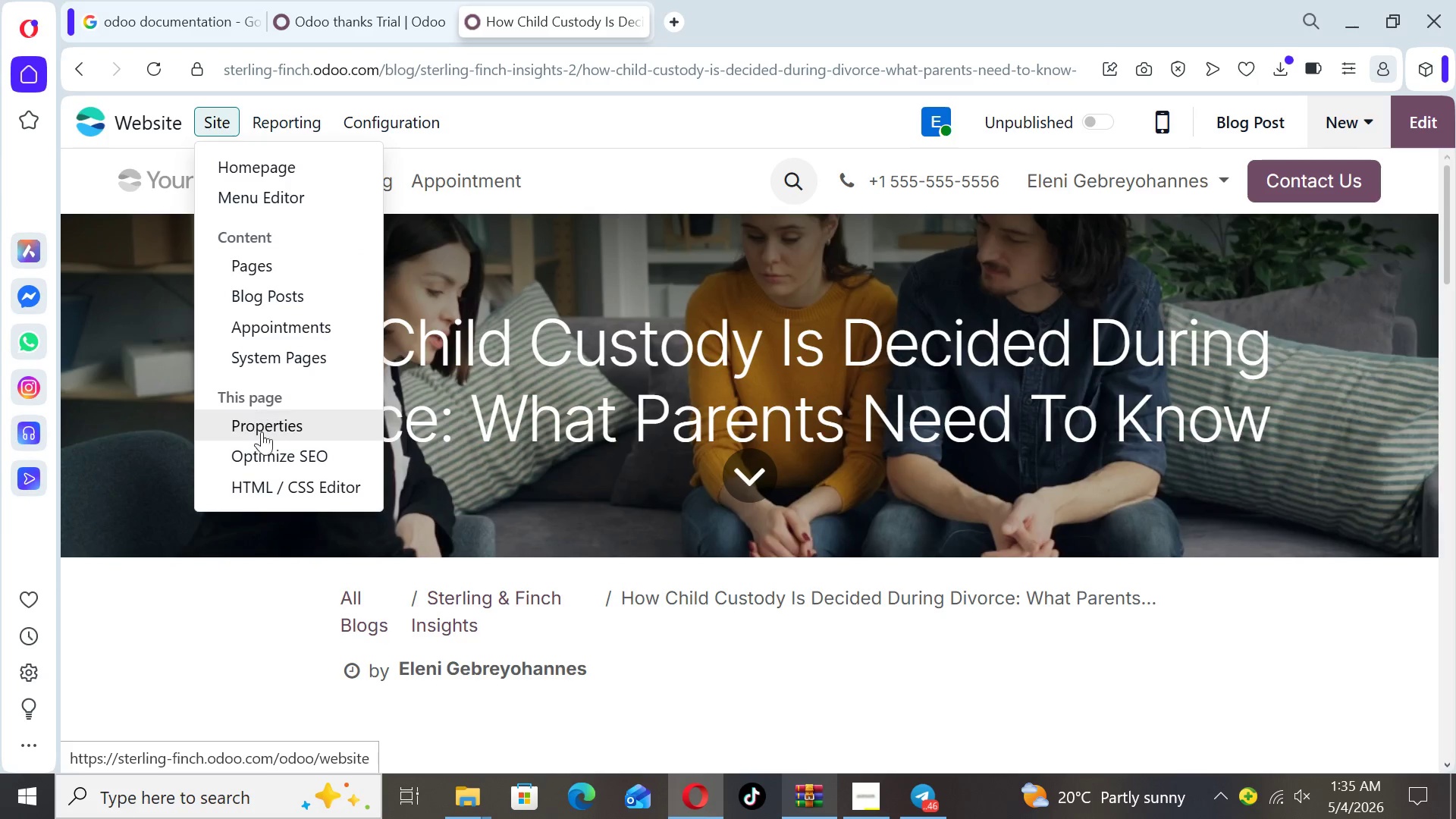 
left_click([266, 447])
 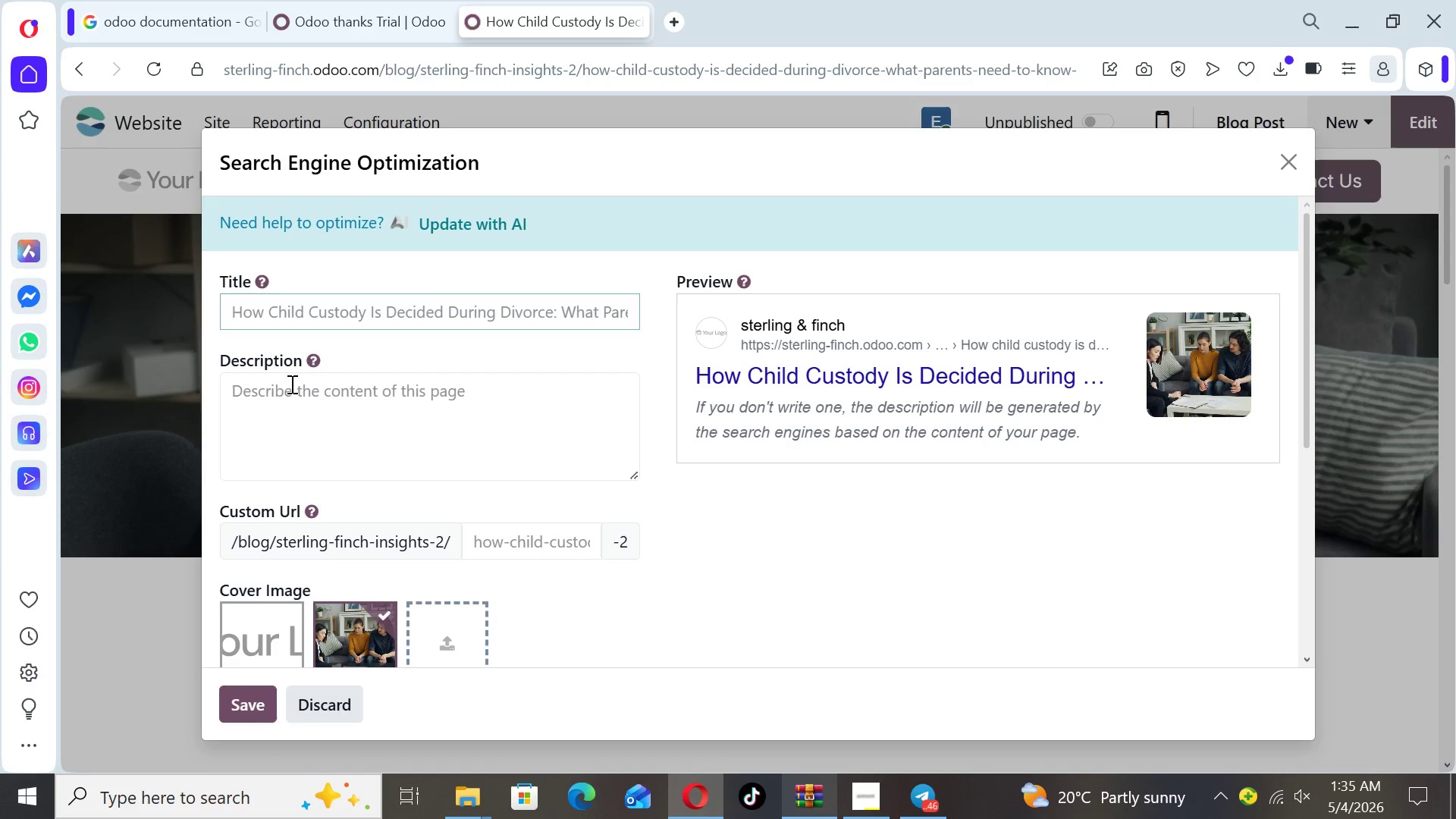 
type(Child Custody laws Explained | Divorc andn parnting)
 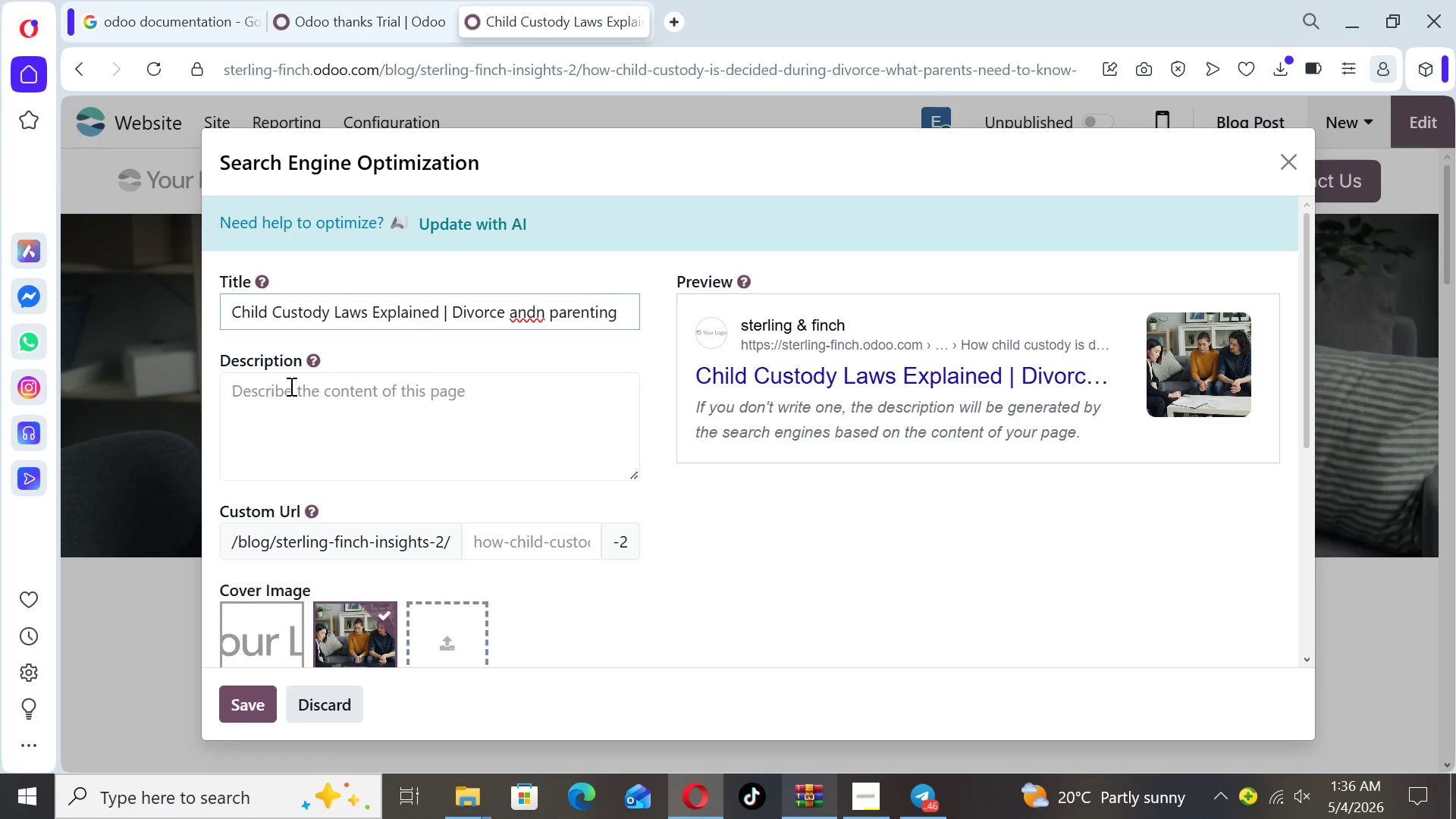 
hold_key(key=CapsLock, duration=0.34)
 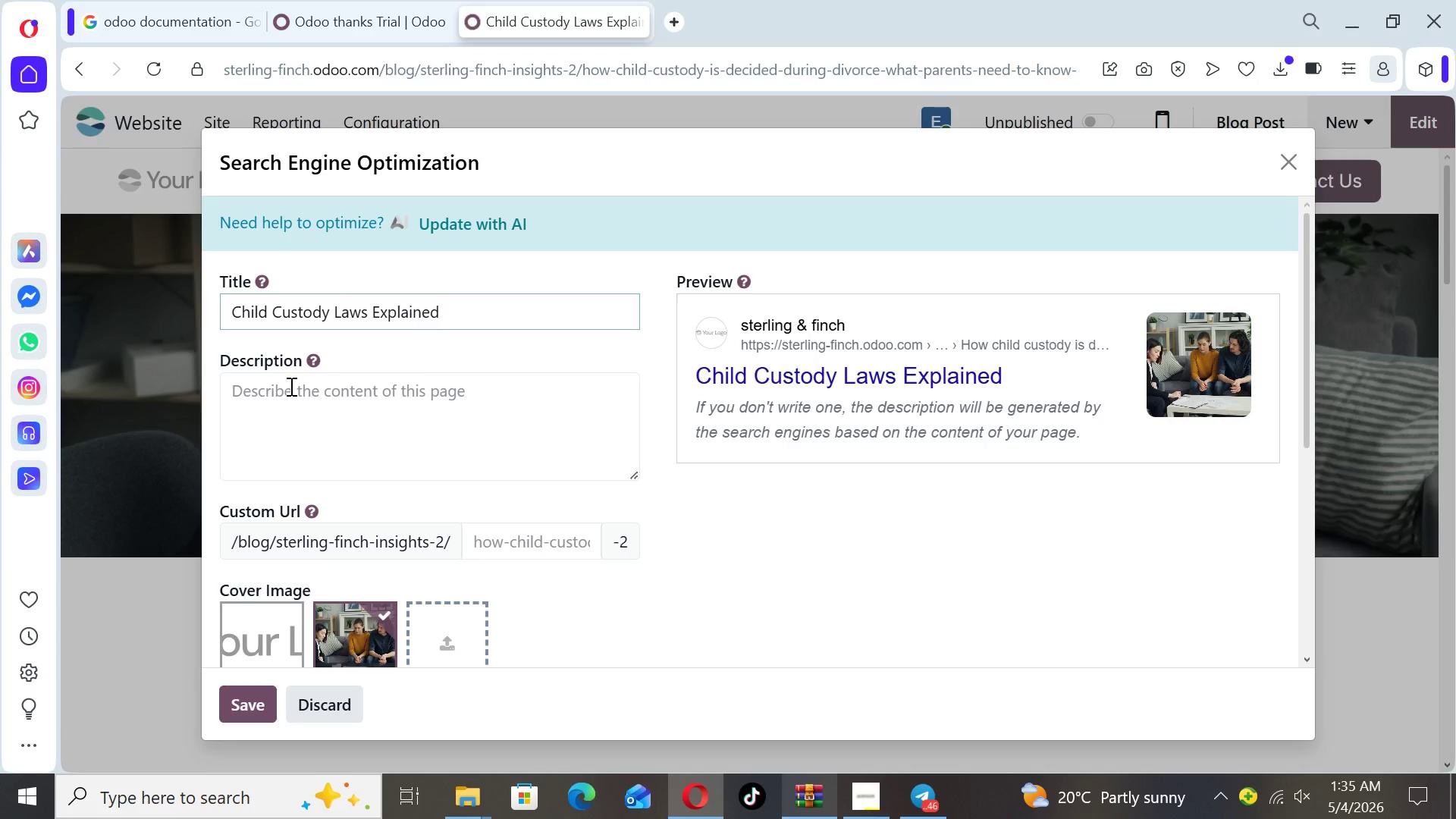 
left_click([549, 303])
 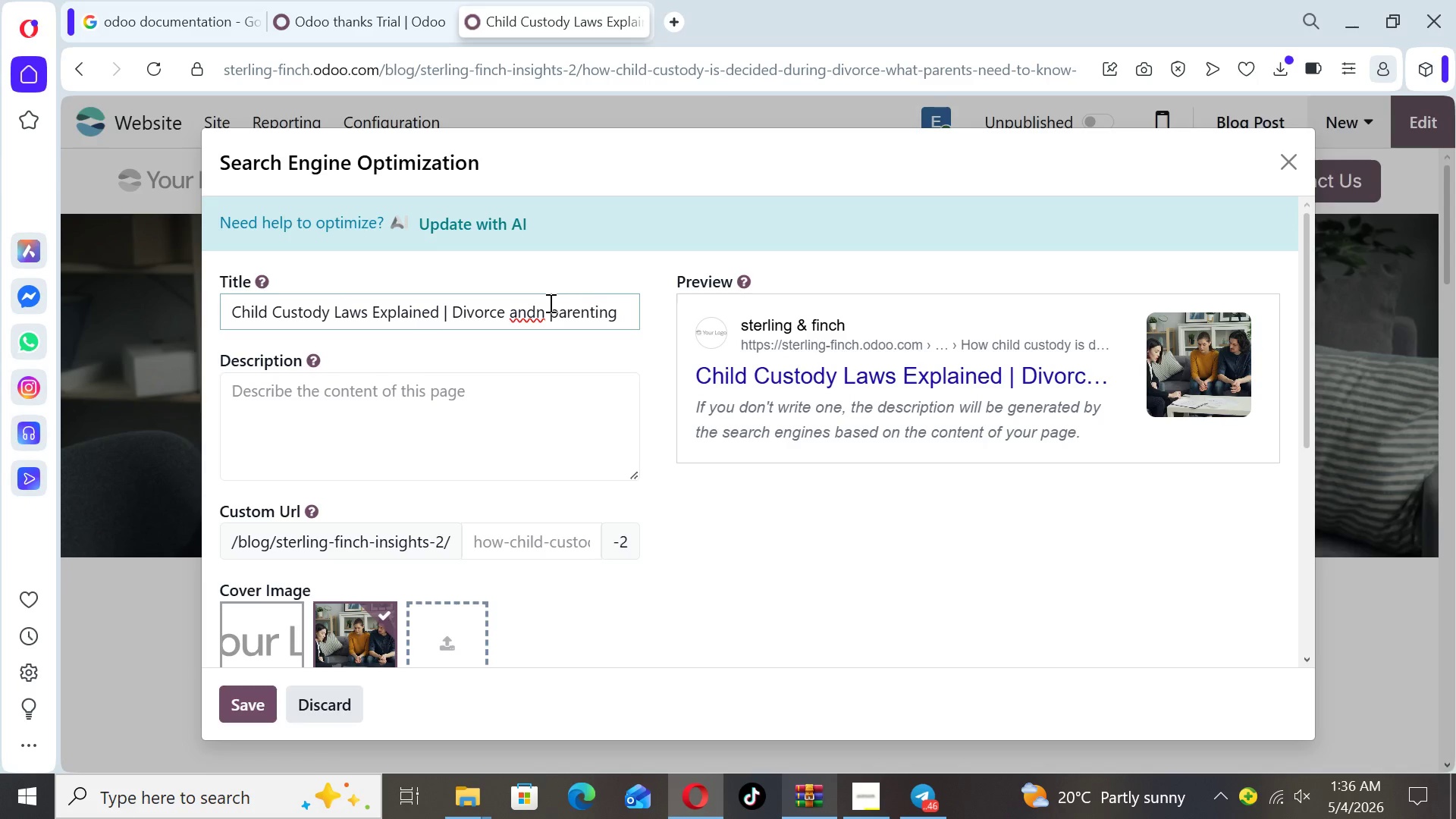 
key(Backspace)
 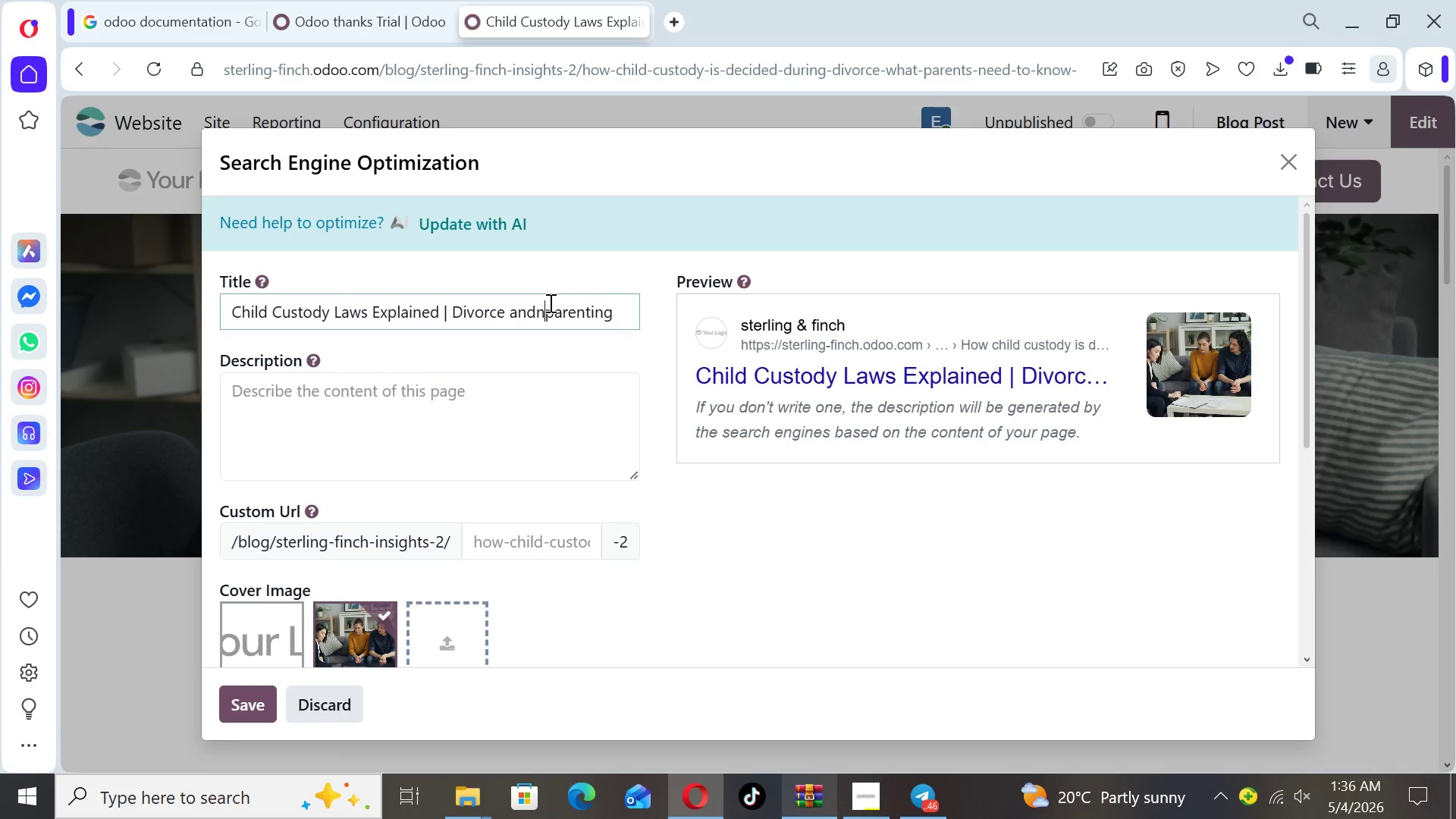 
key(Space)
 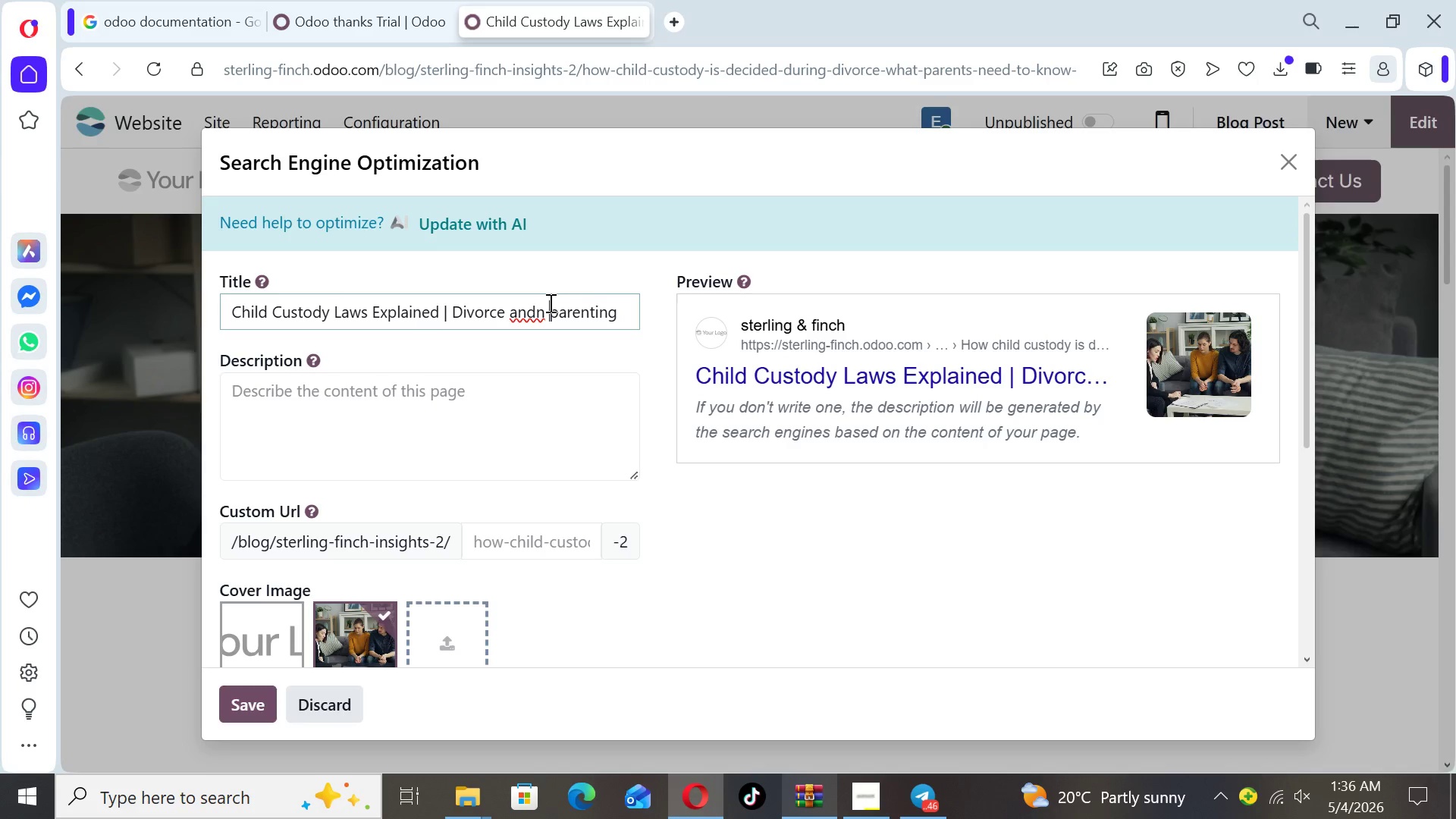 
key(Backspace)
 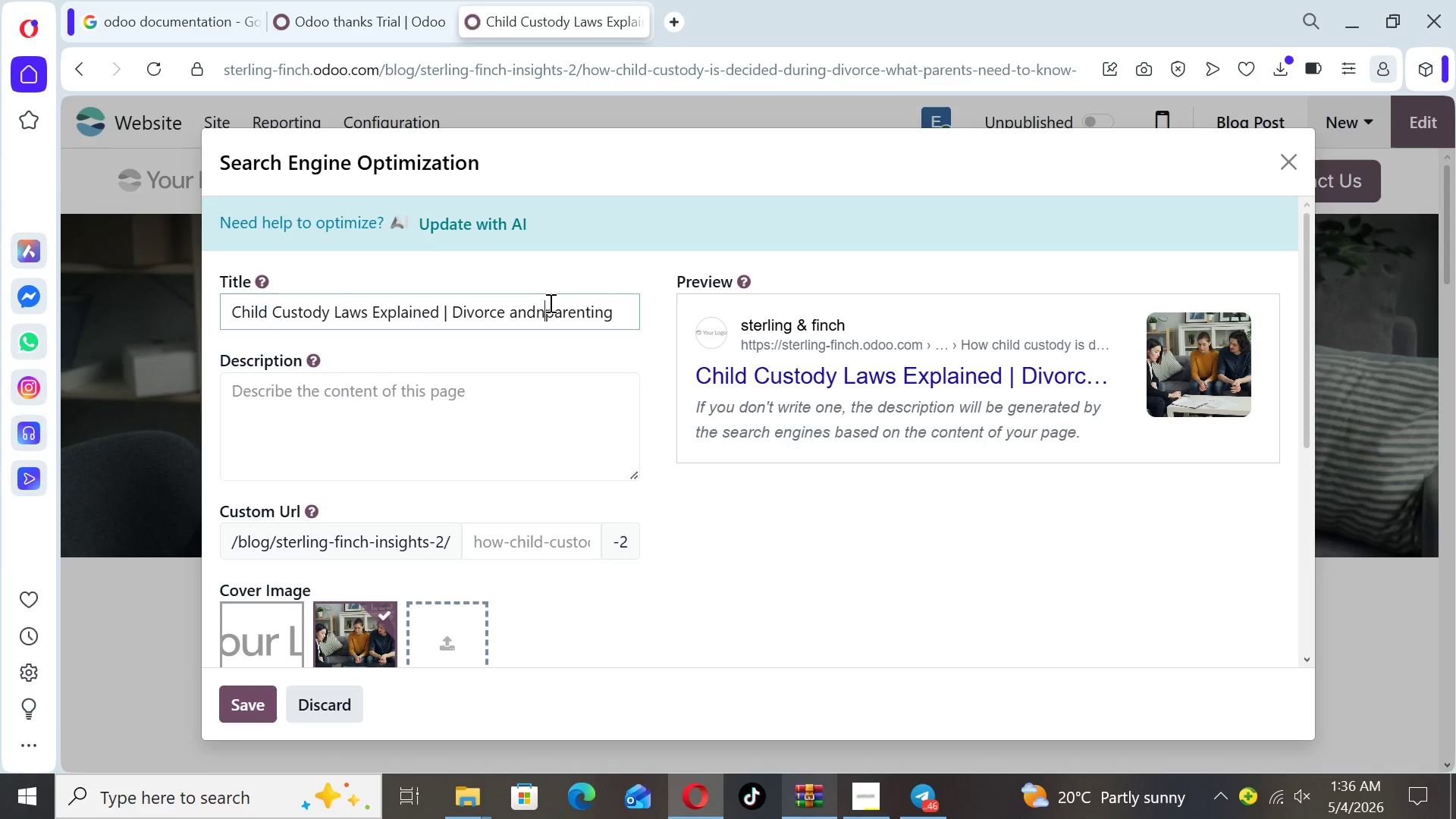 
key(Backspace)
 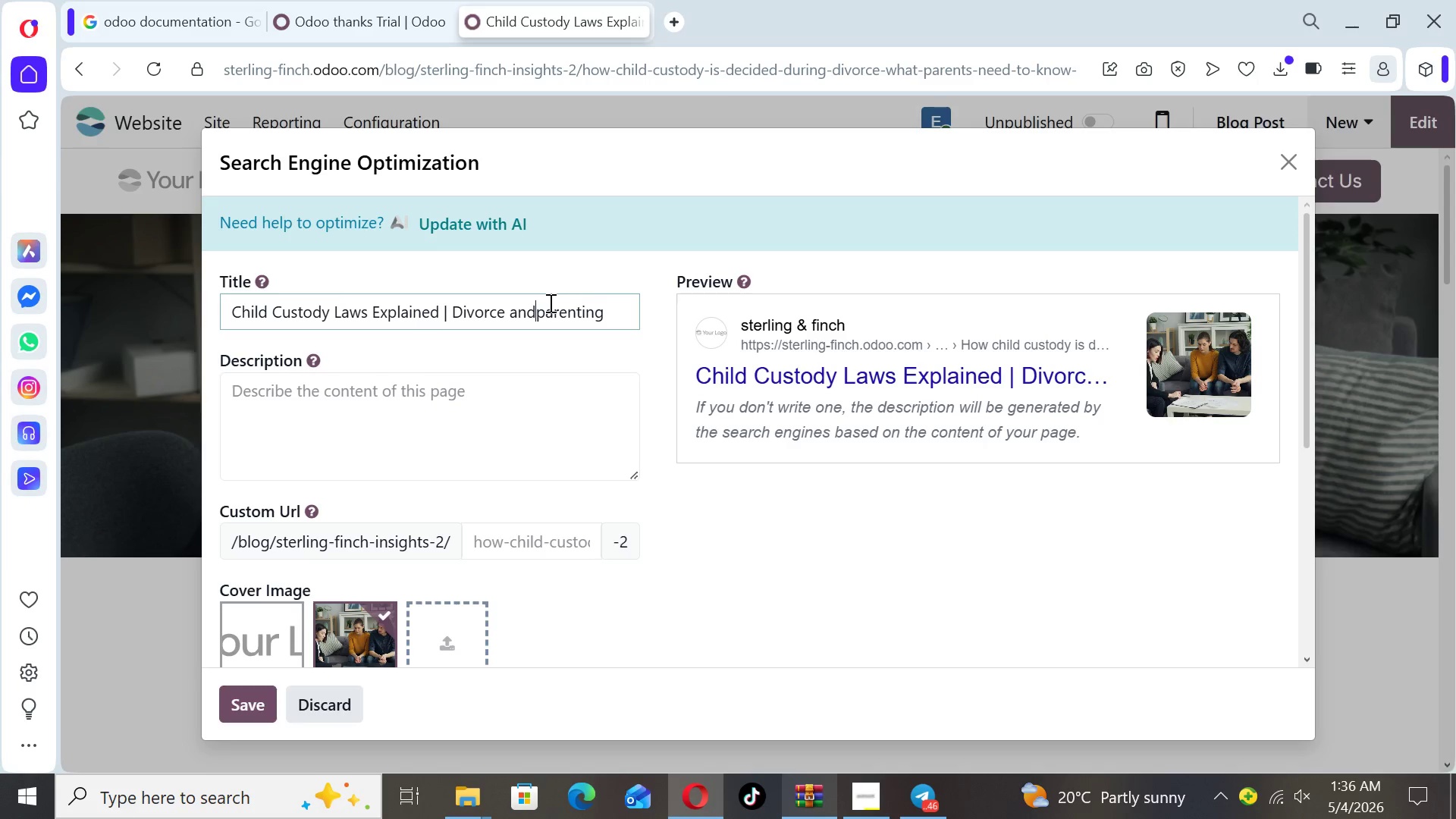 
key(Space)
 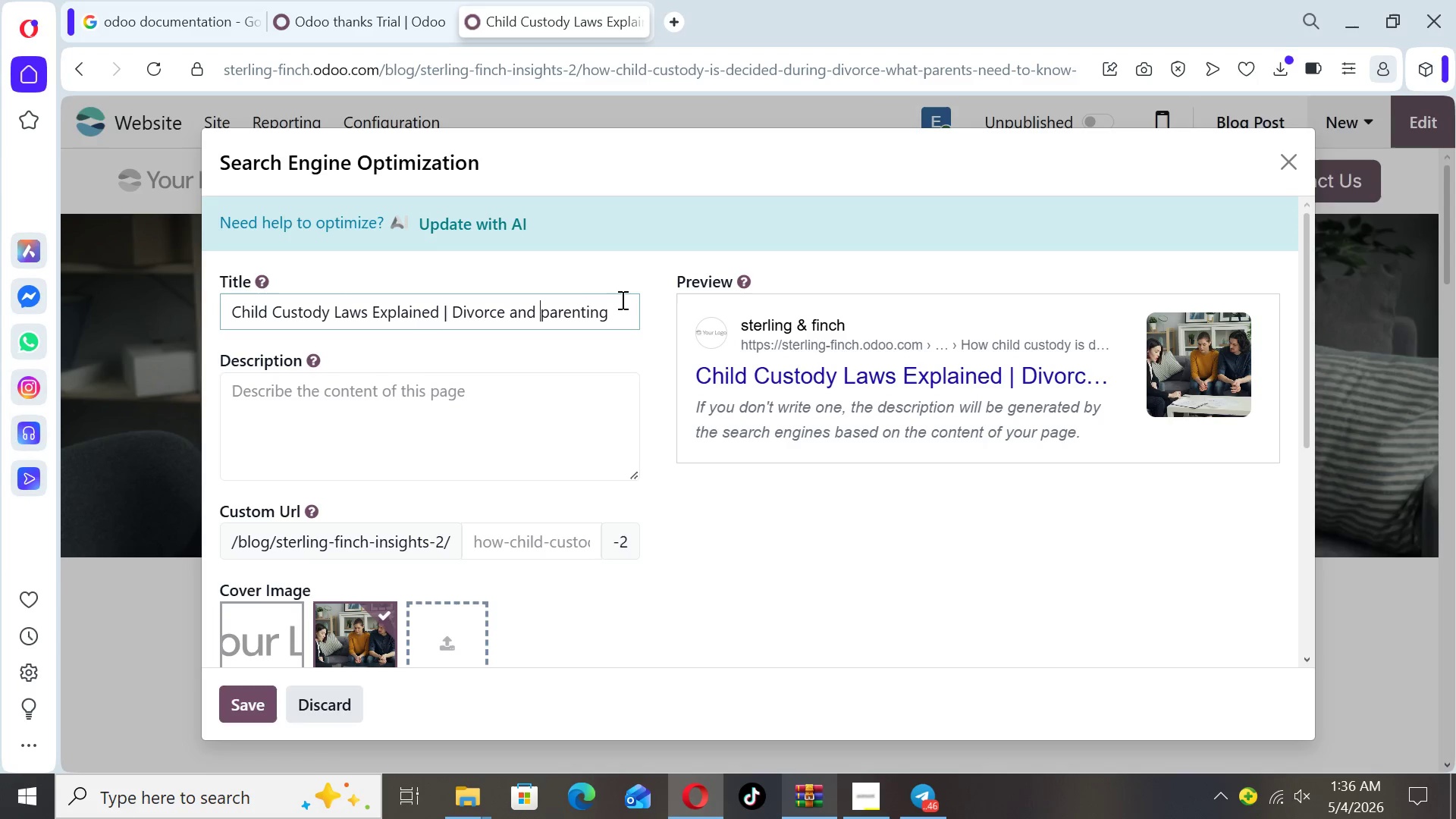 
left_click([621, 303])
 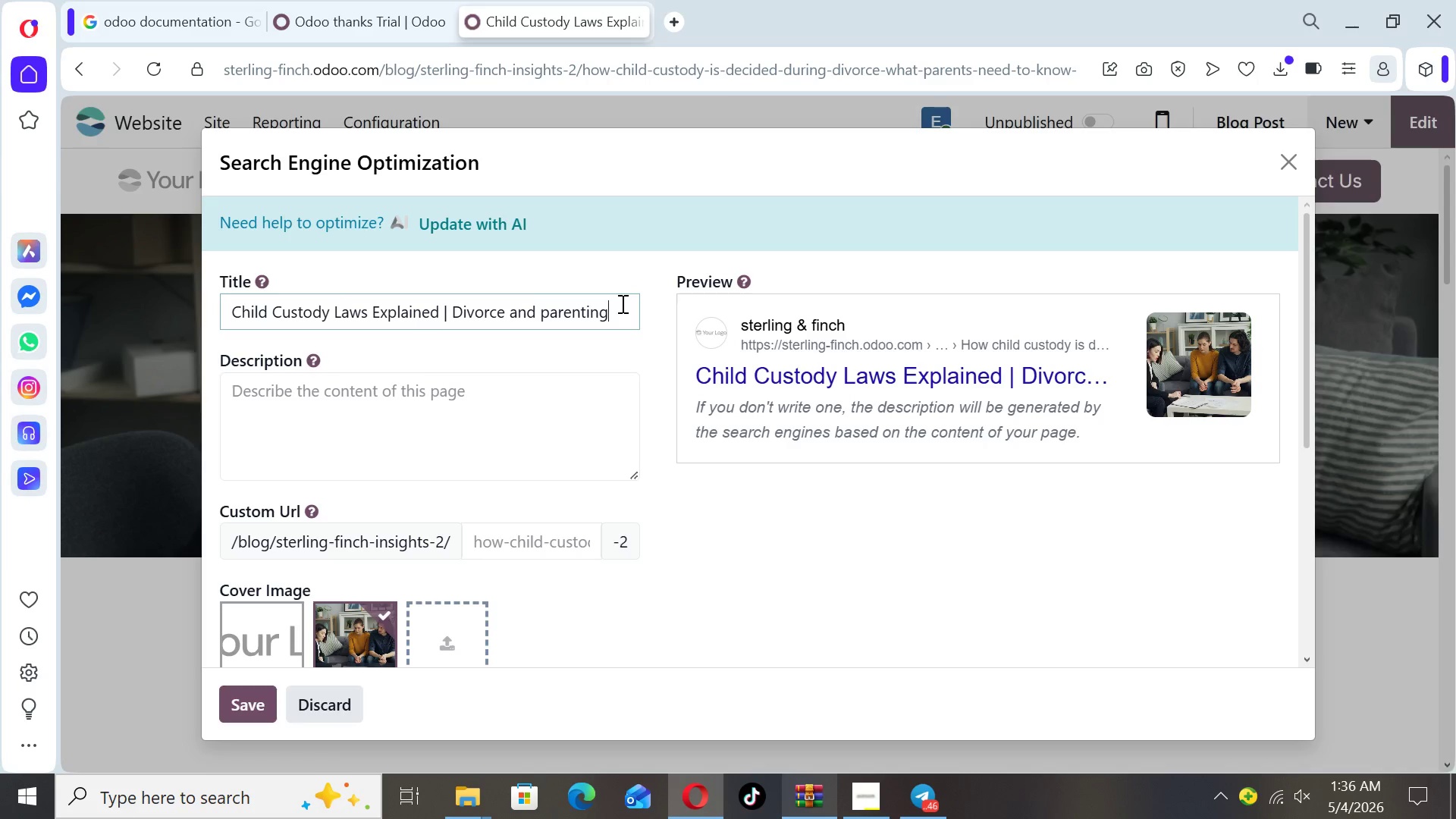 
wait(8.11)
 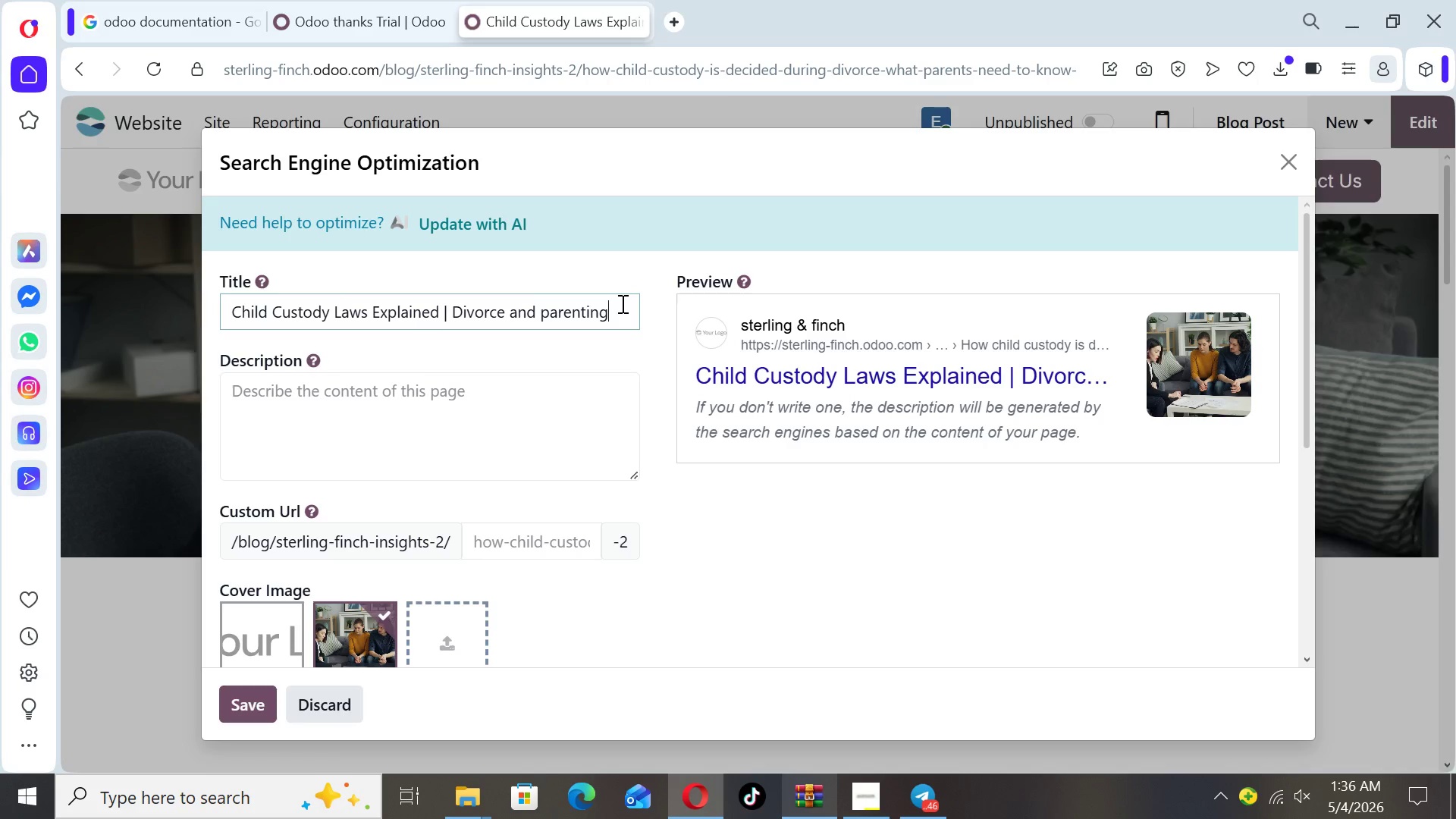 
left_click([551, 309])
 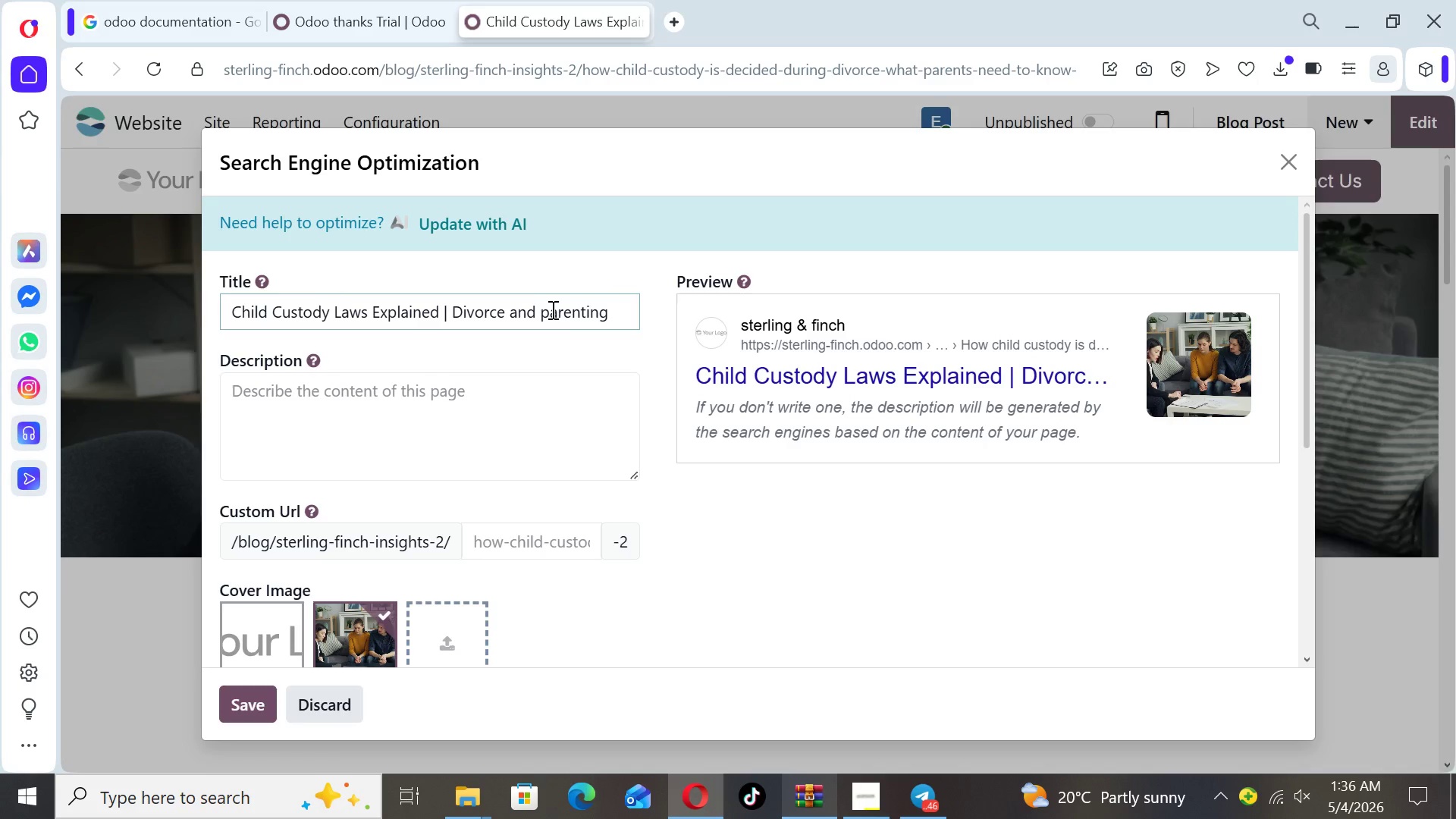 
key(Backspace)
 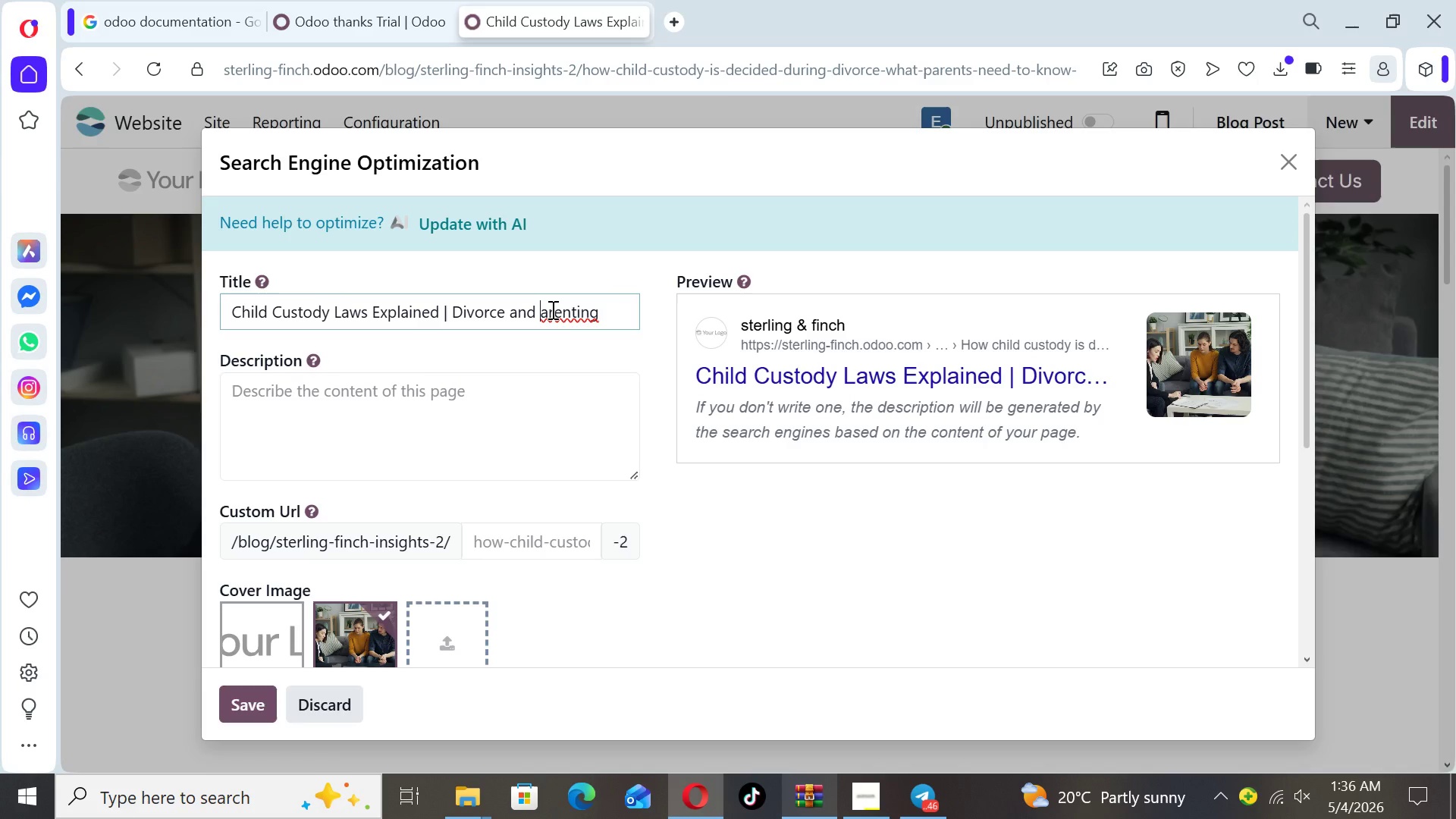 
key(CapsLock)
 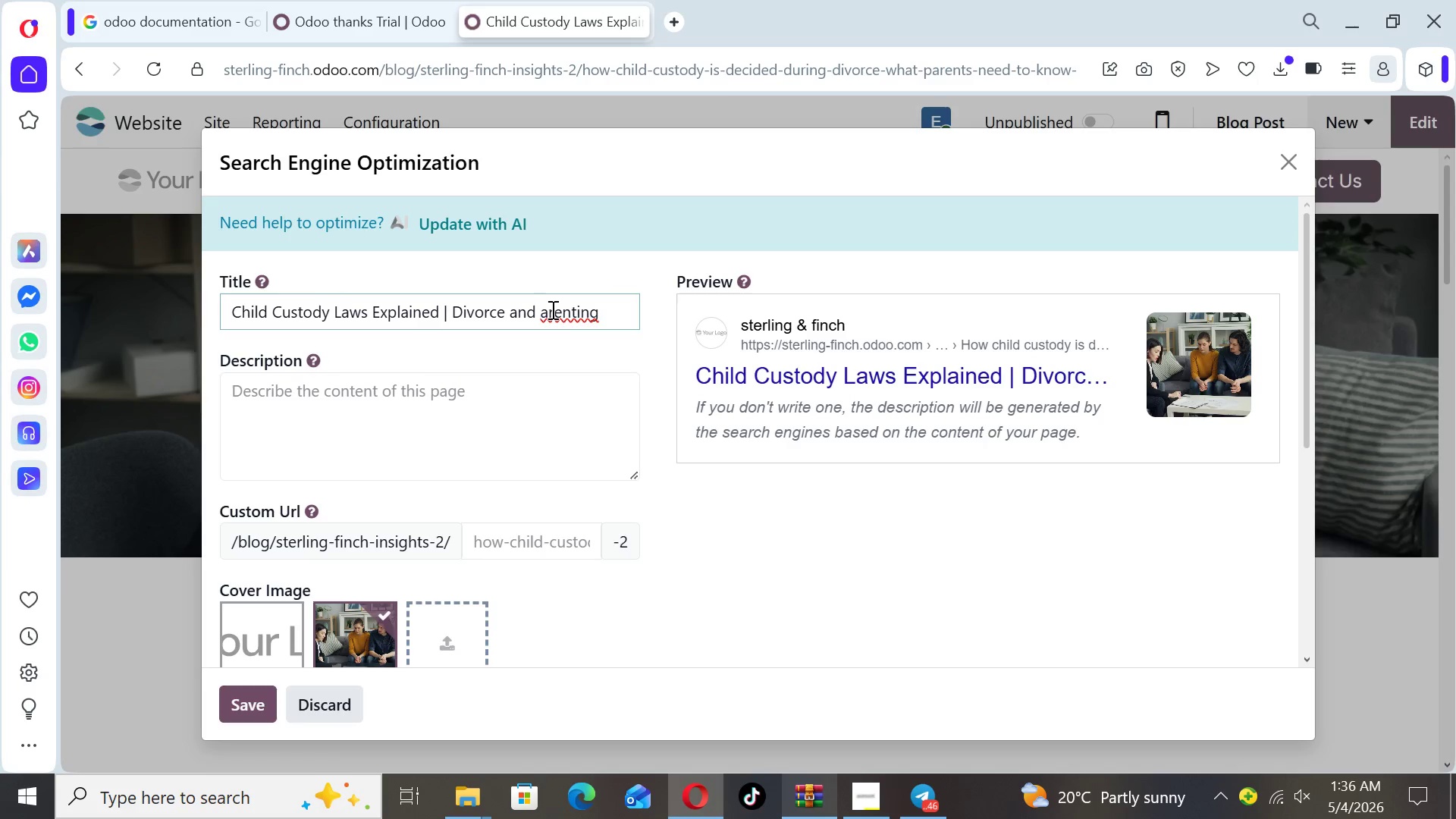 
key(P)
 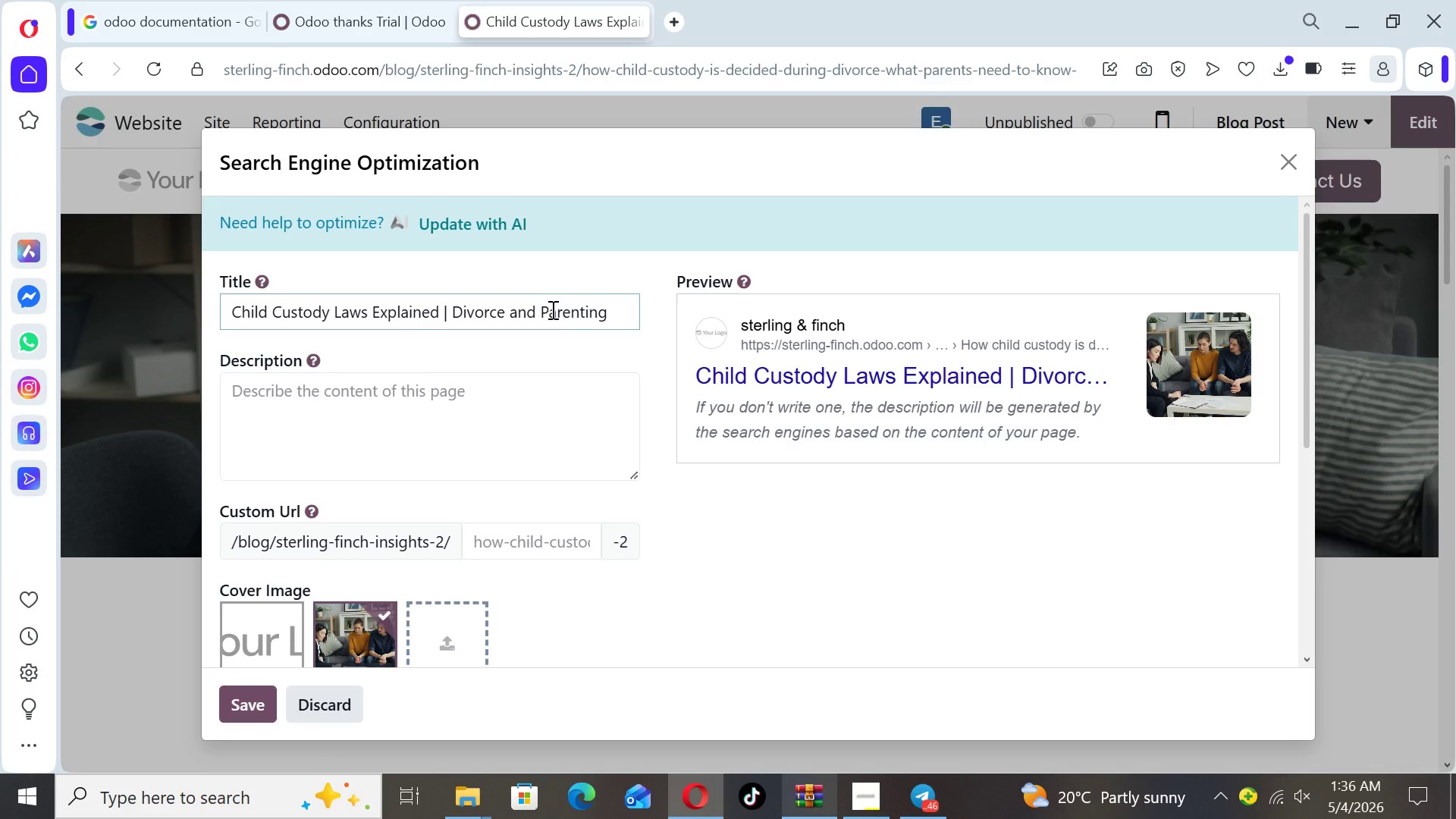 
key(CapsLock)
 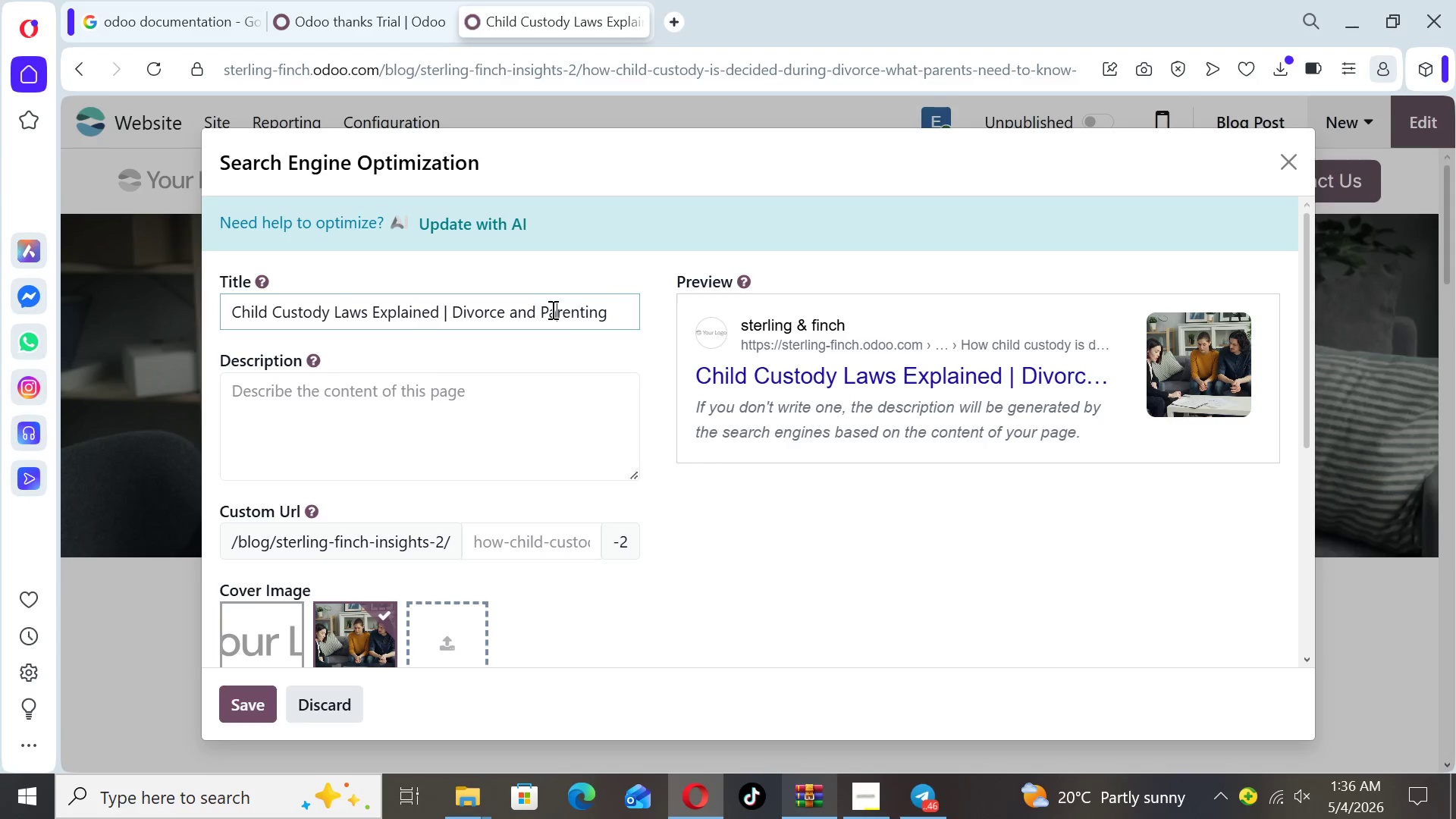 
key(ArrowRight)
 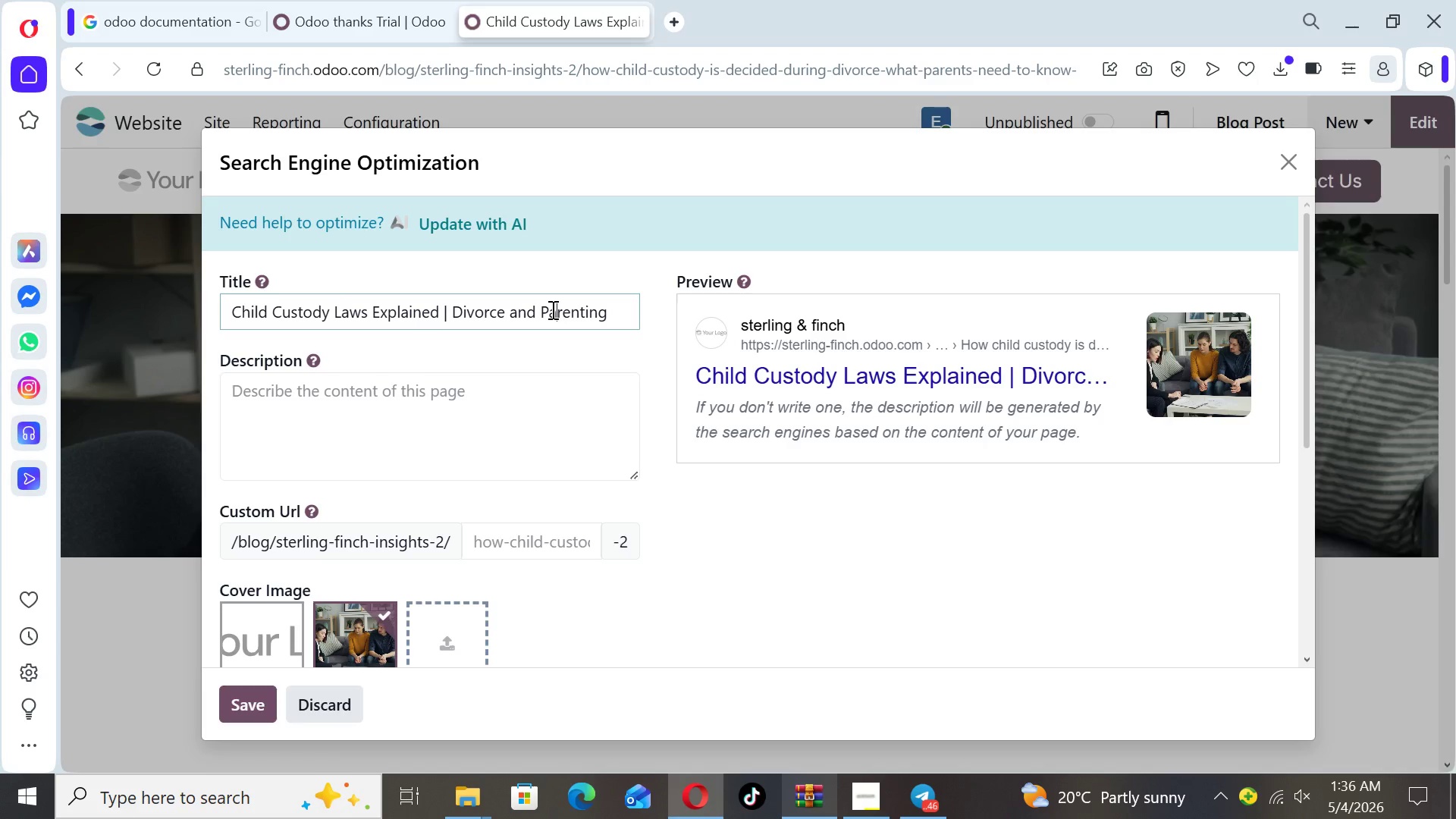 
key(ArrowRight)
 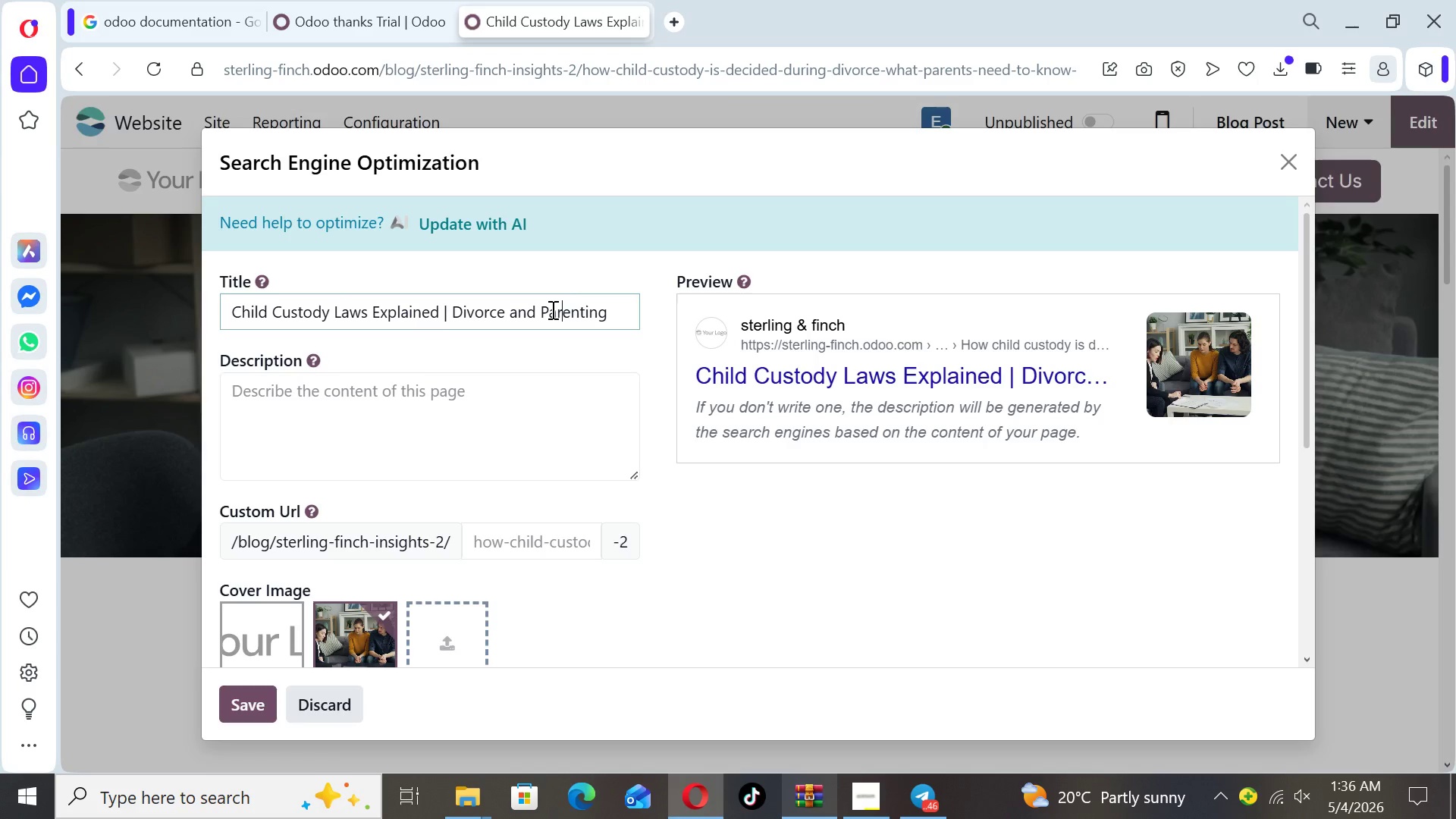 
key(ArrowRight)
 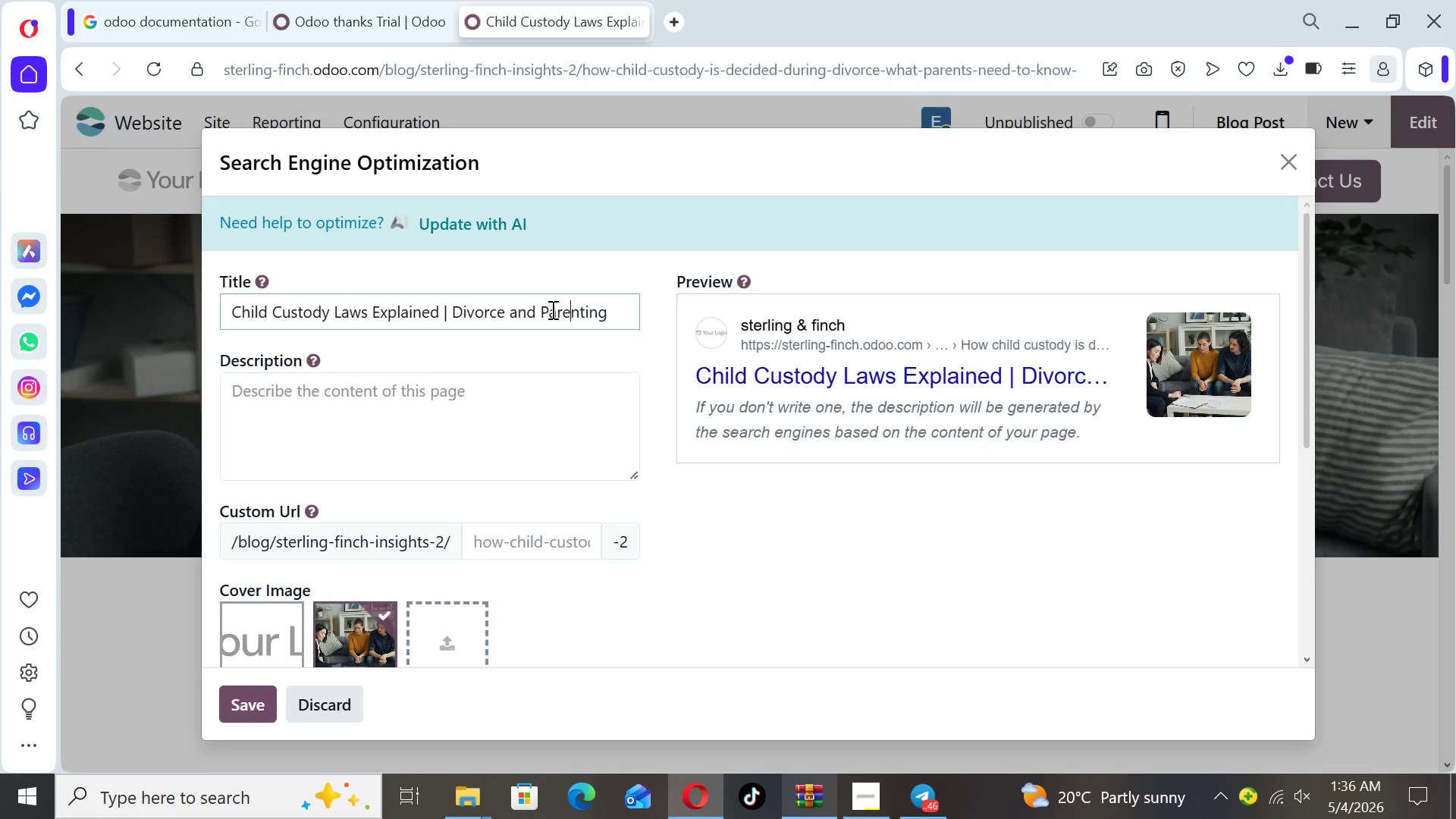 
key(ArrowRight)
 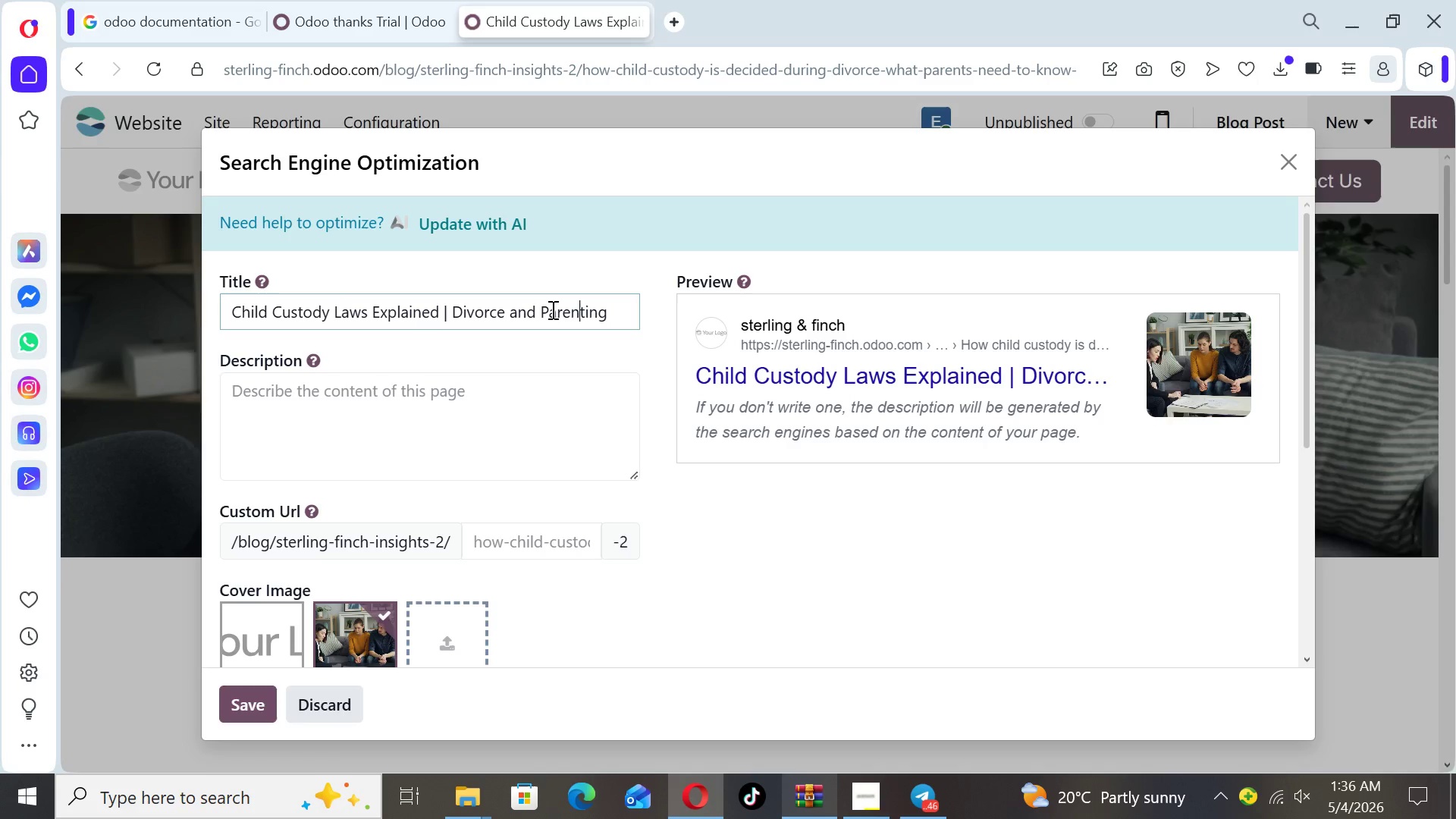 
key(ArrowRight)
 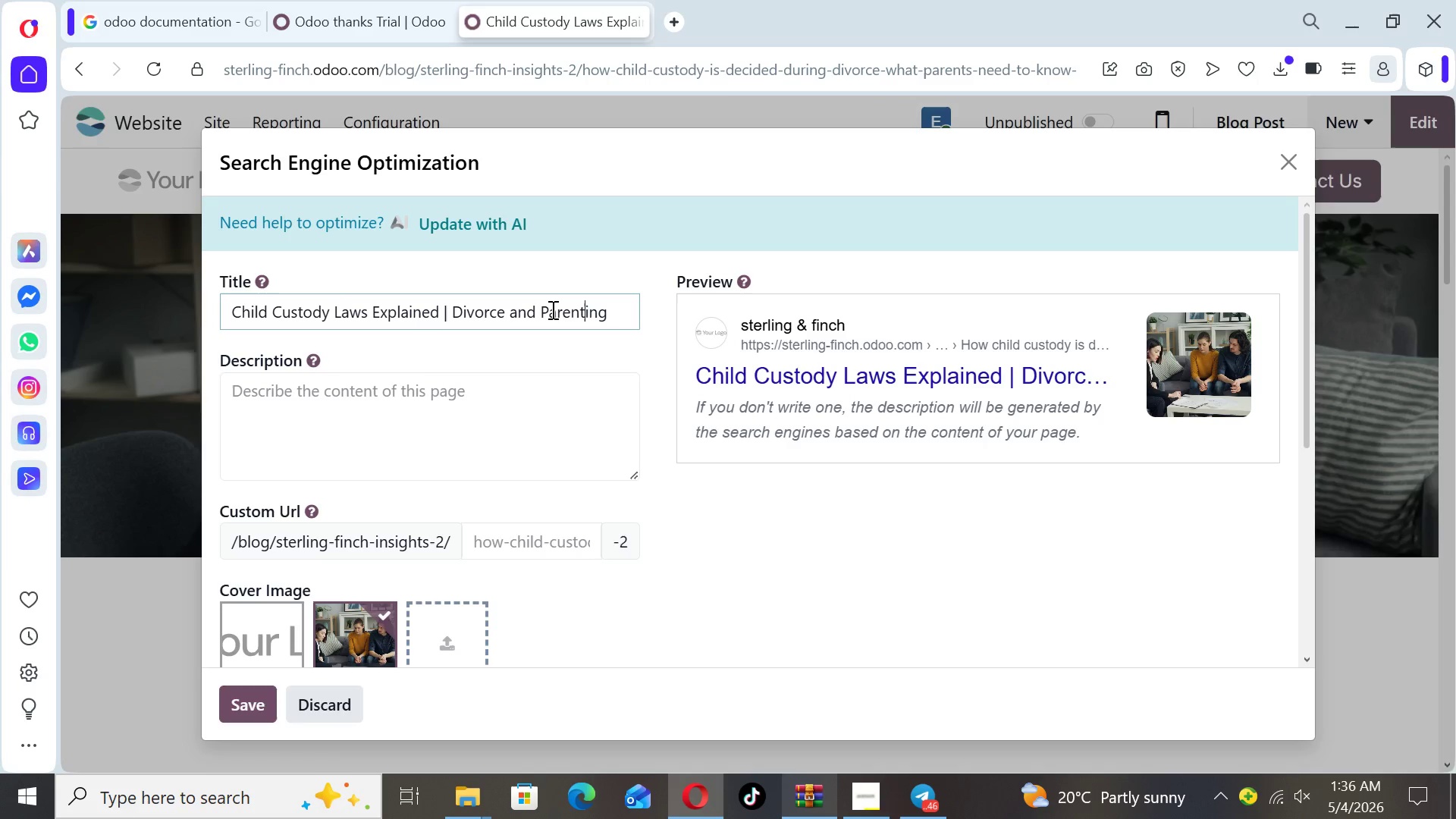 
key(ArrowRight)
 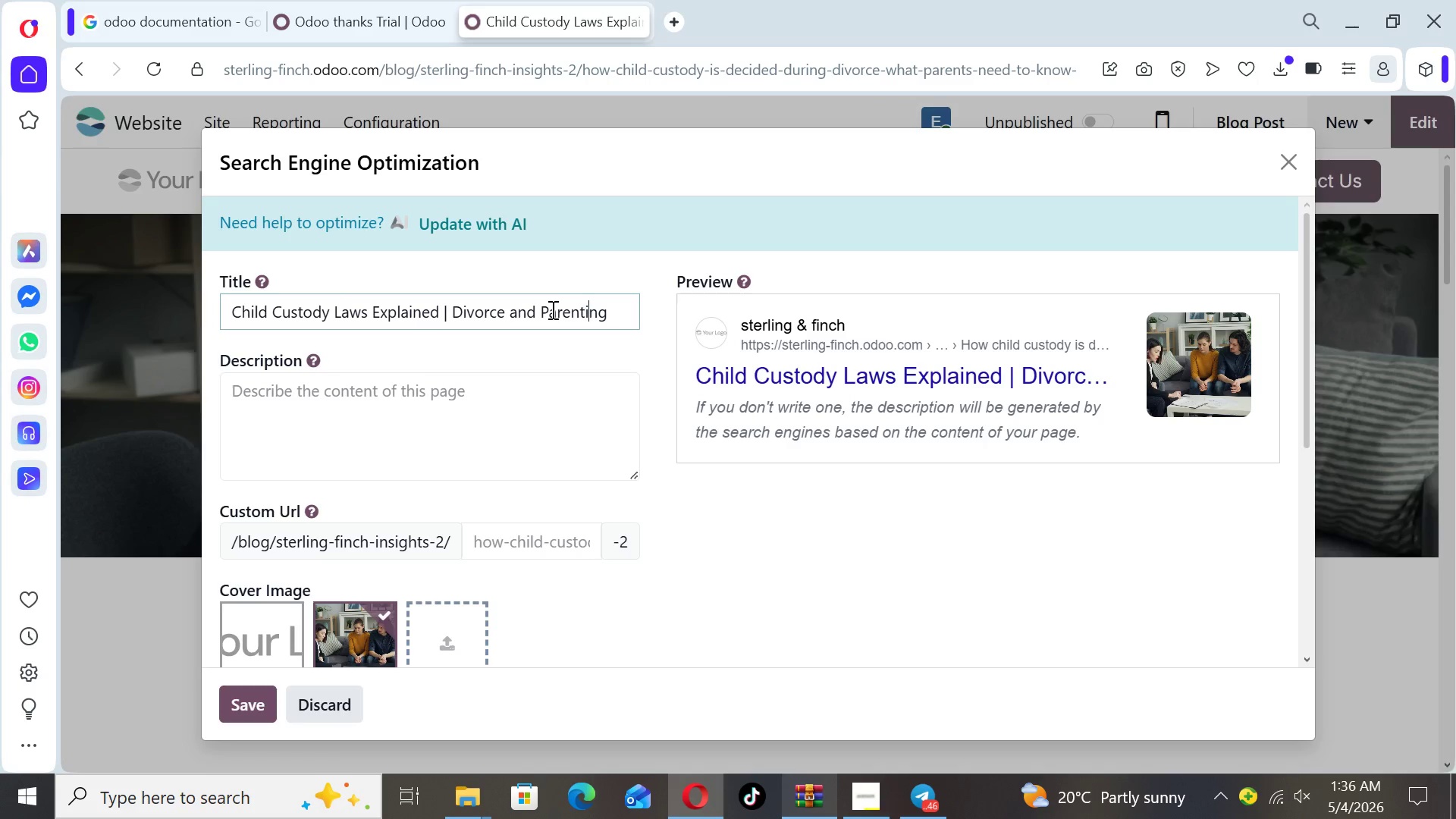 
key(ArrowRight)
 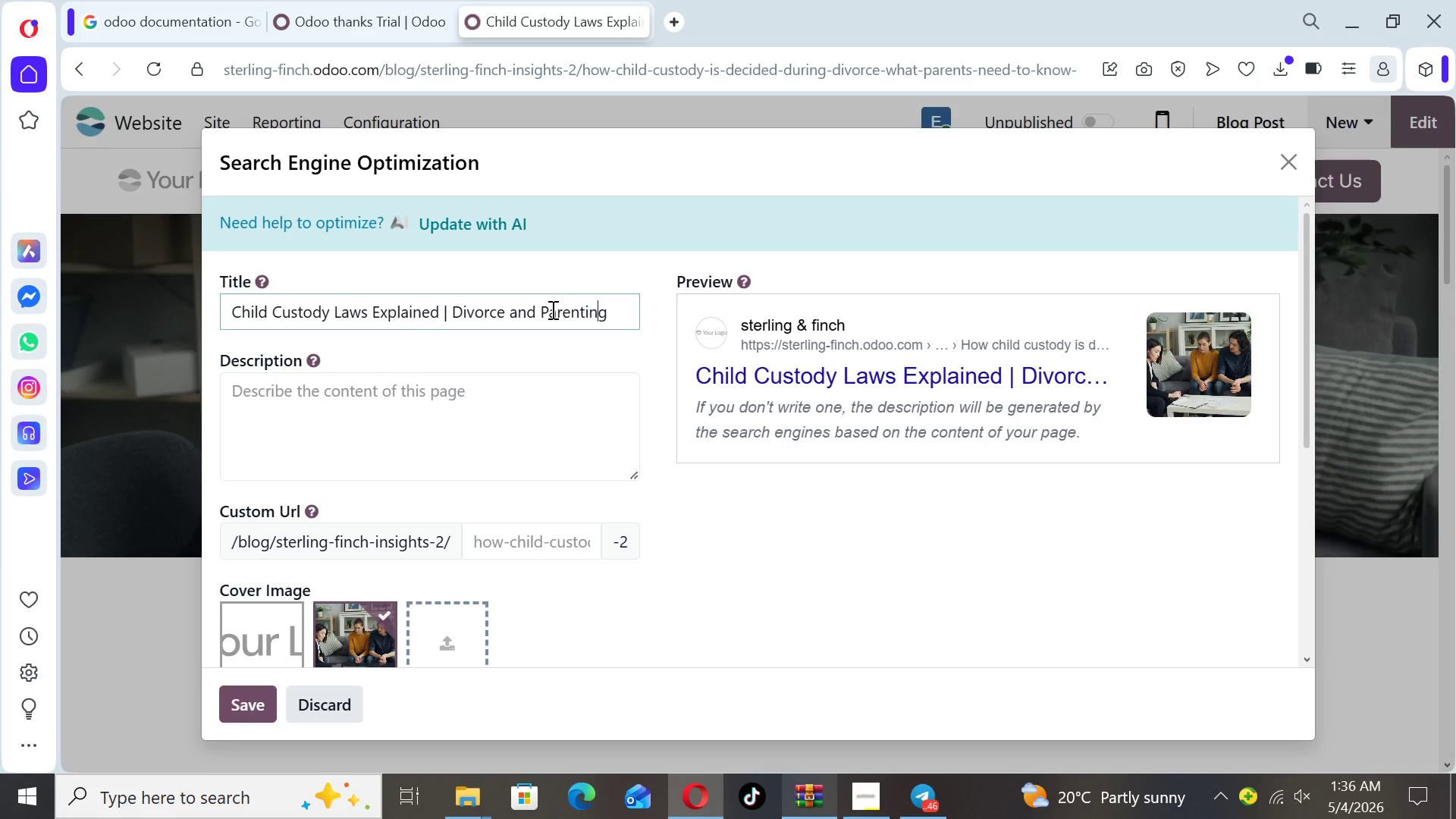 
key(ArrowRight)
 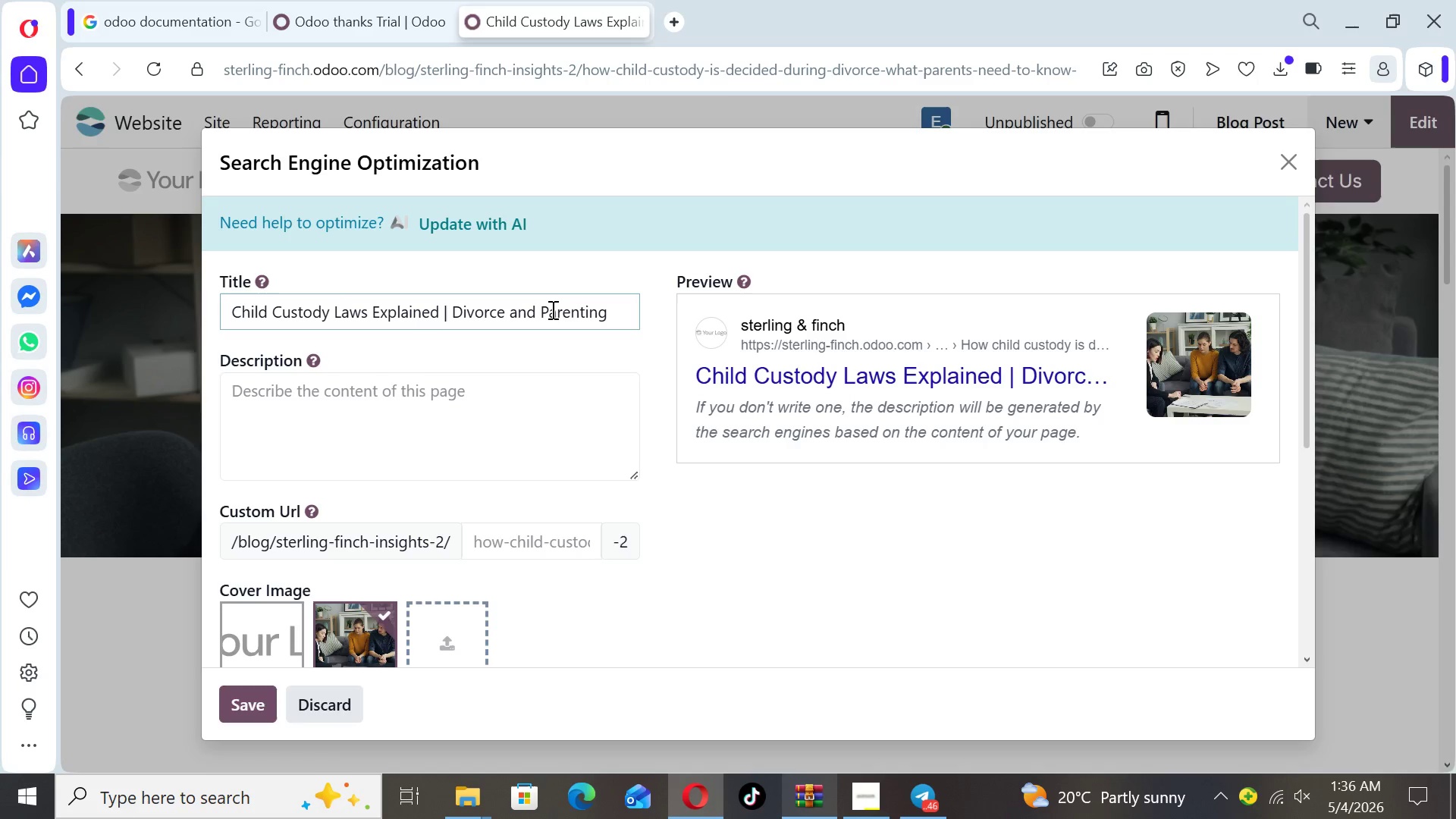 
type( Rights Guide)
 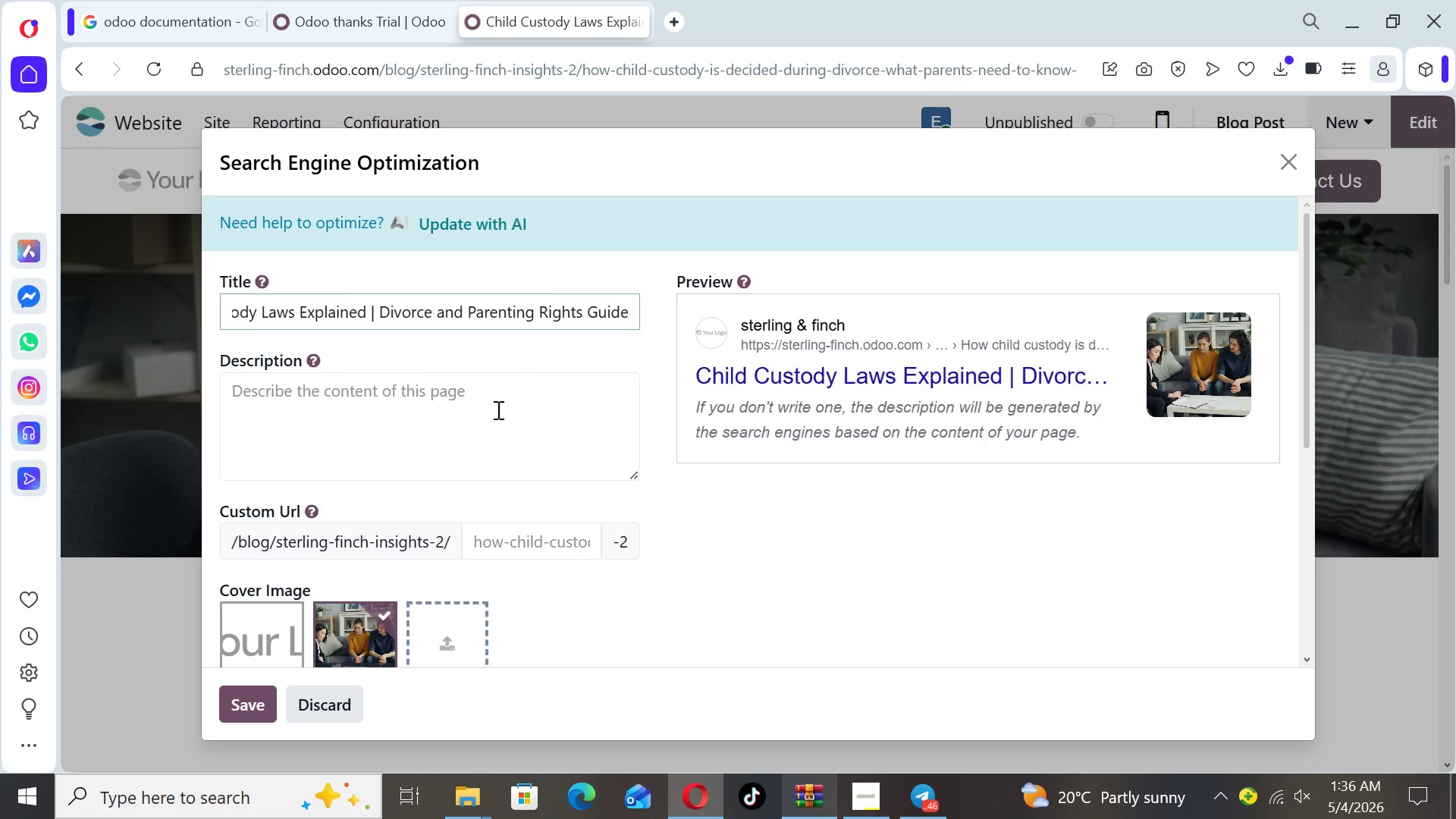 
left_click([463, 416])
 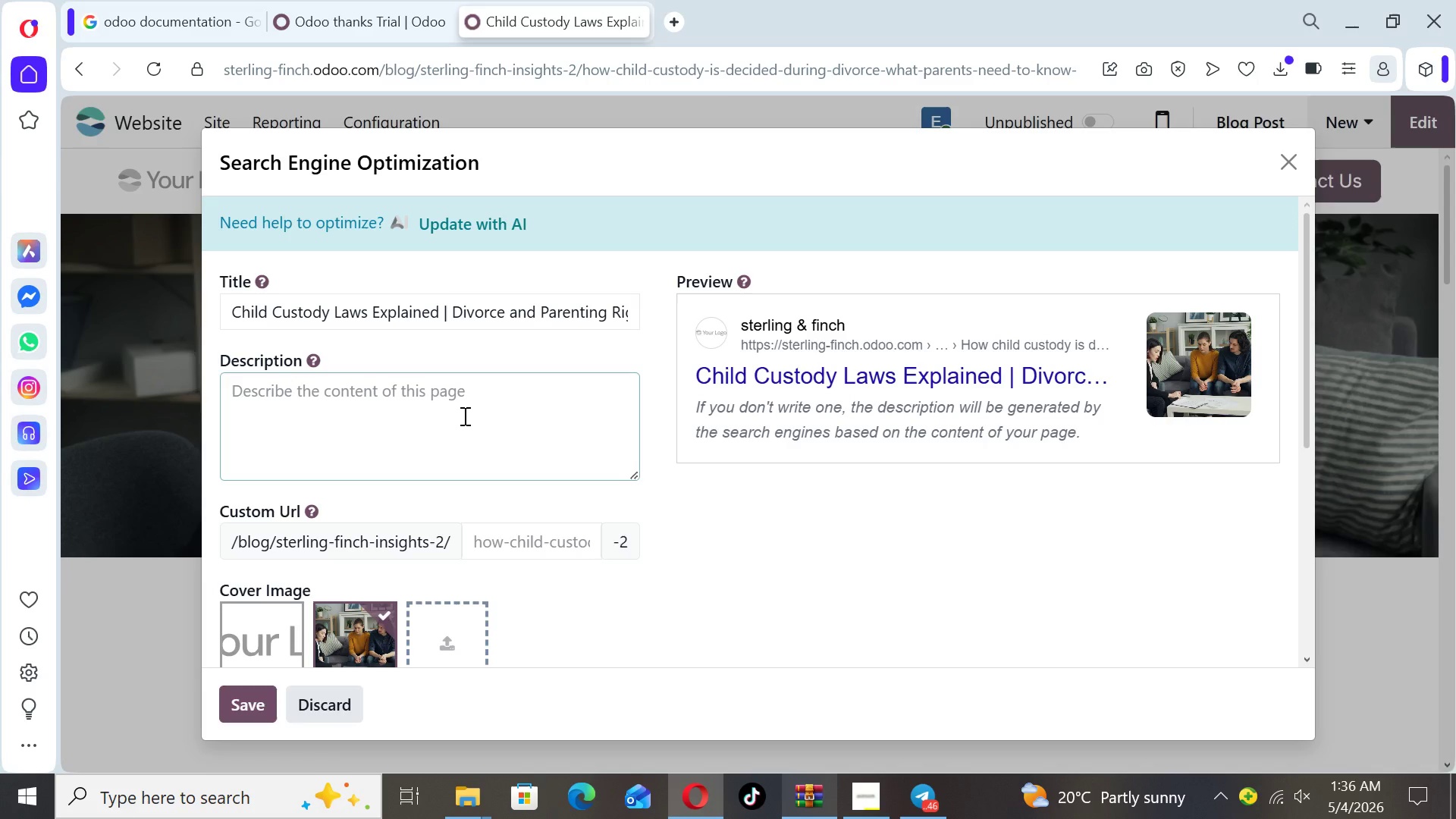 
type(Learn how child custody is decided during divorce, including legal factors andn parenting )
 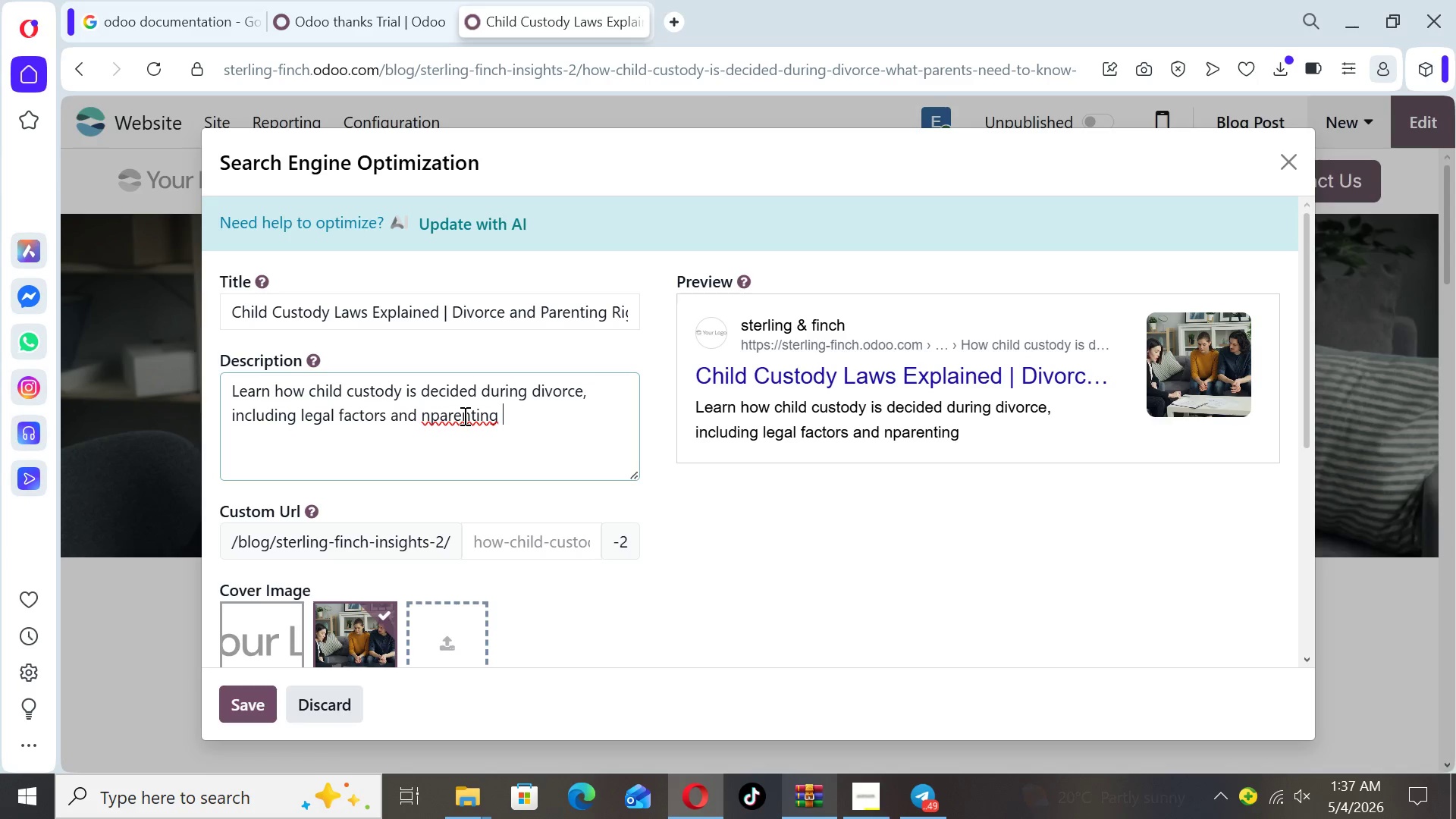 
key(ArrowLeft)
 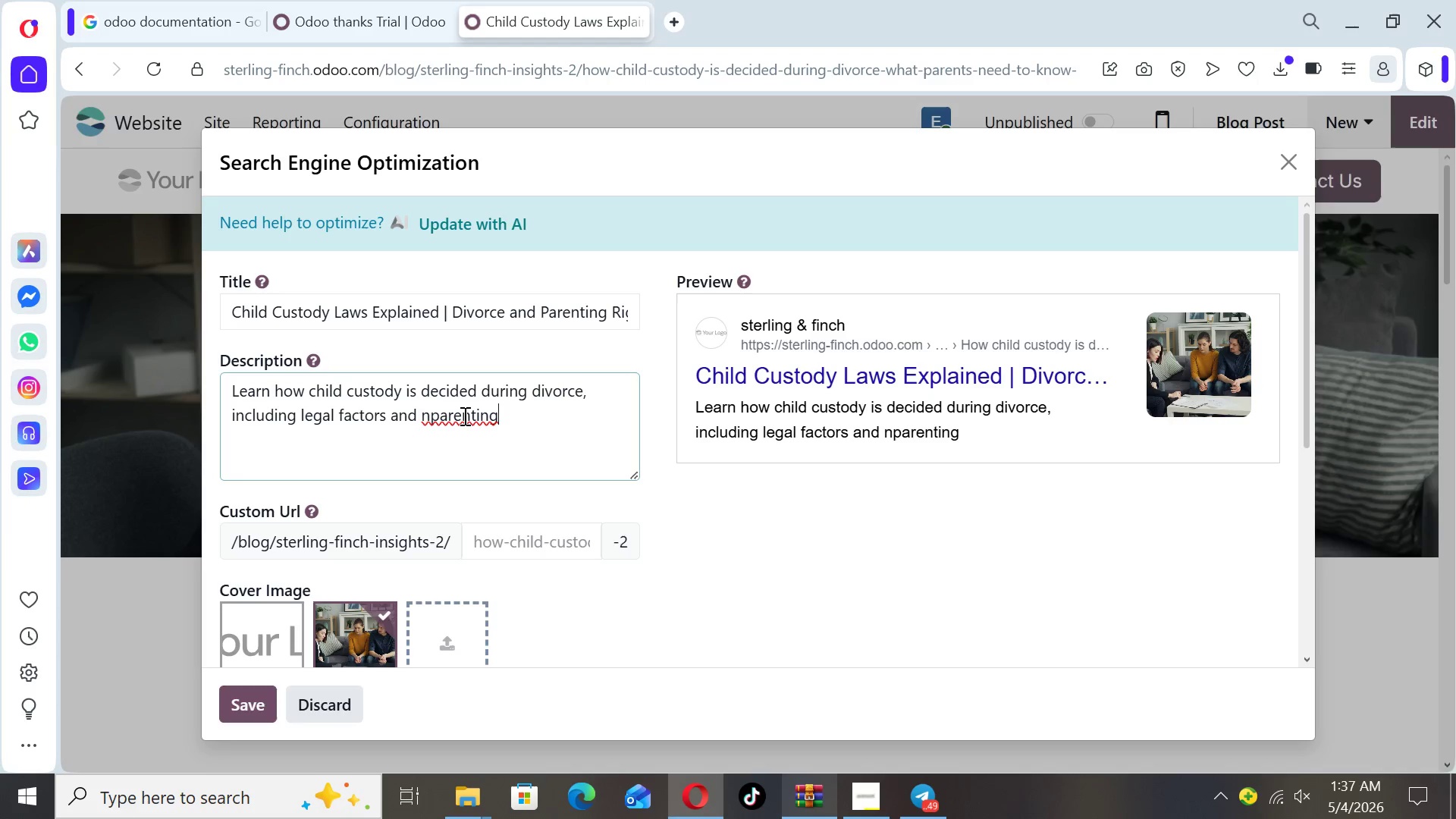 
key(ArrowLeft)
 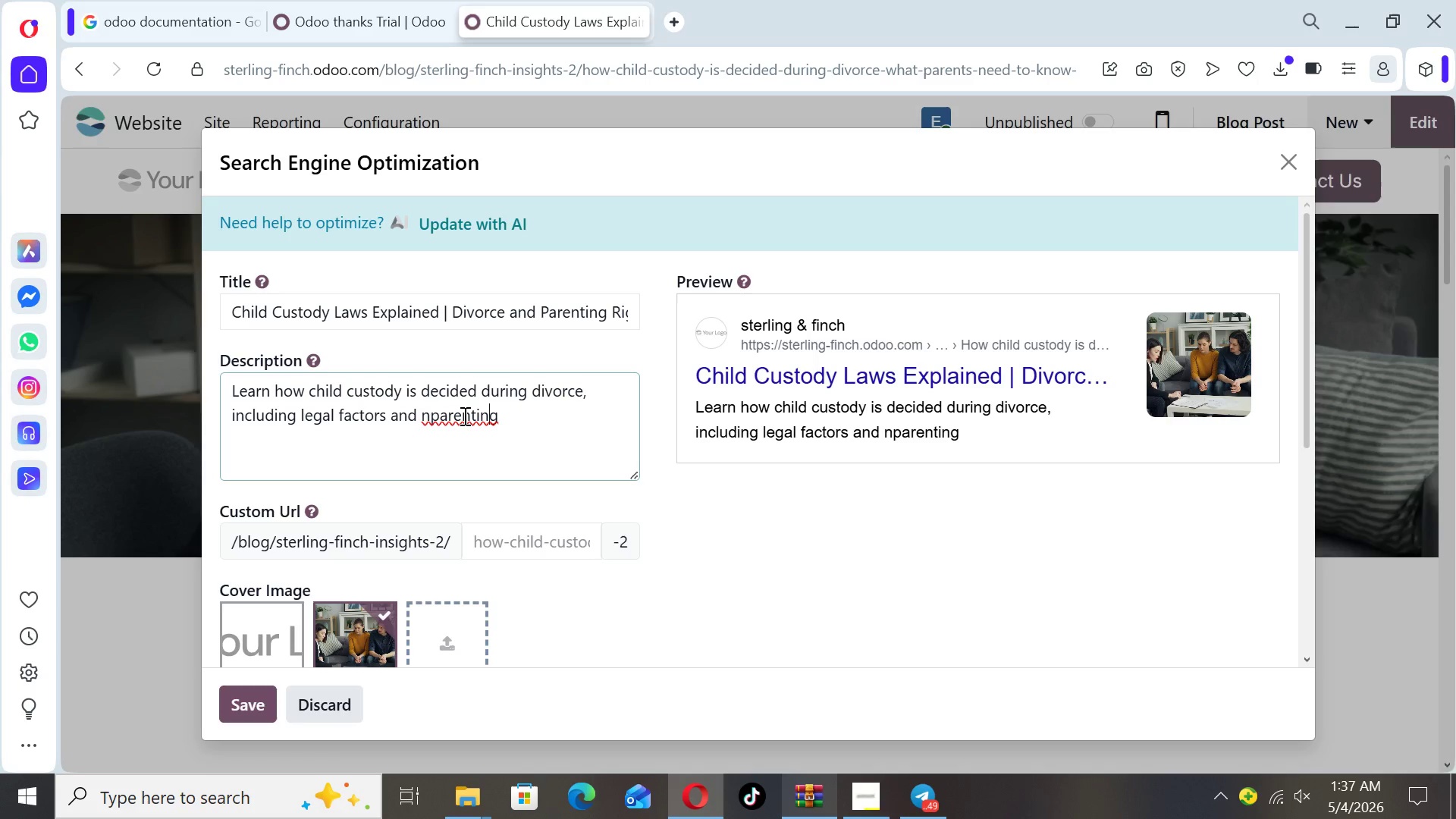 
key(ArrowLeft)
 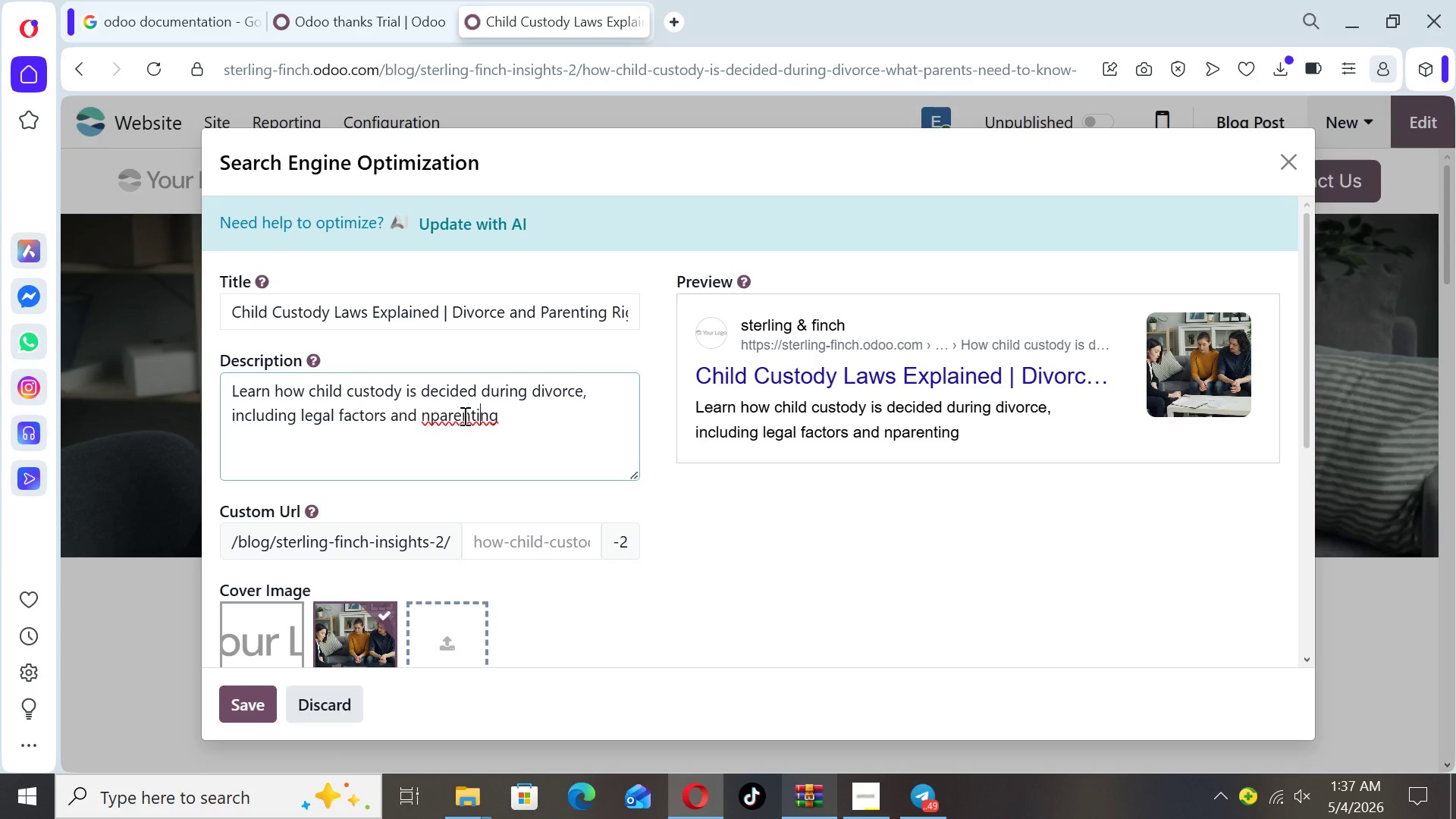 
key(ArrowLeft)
 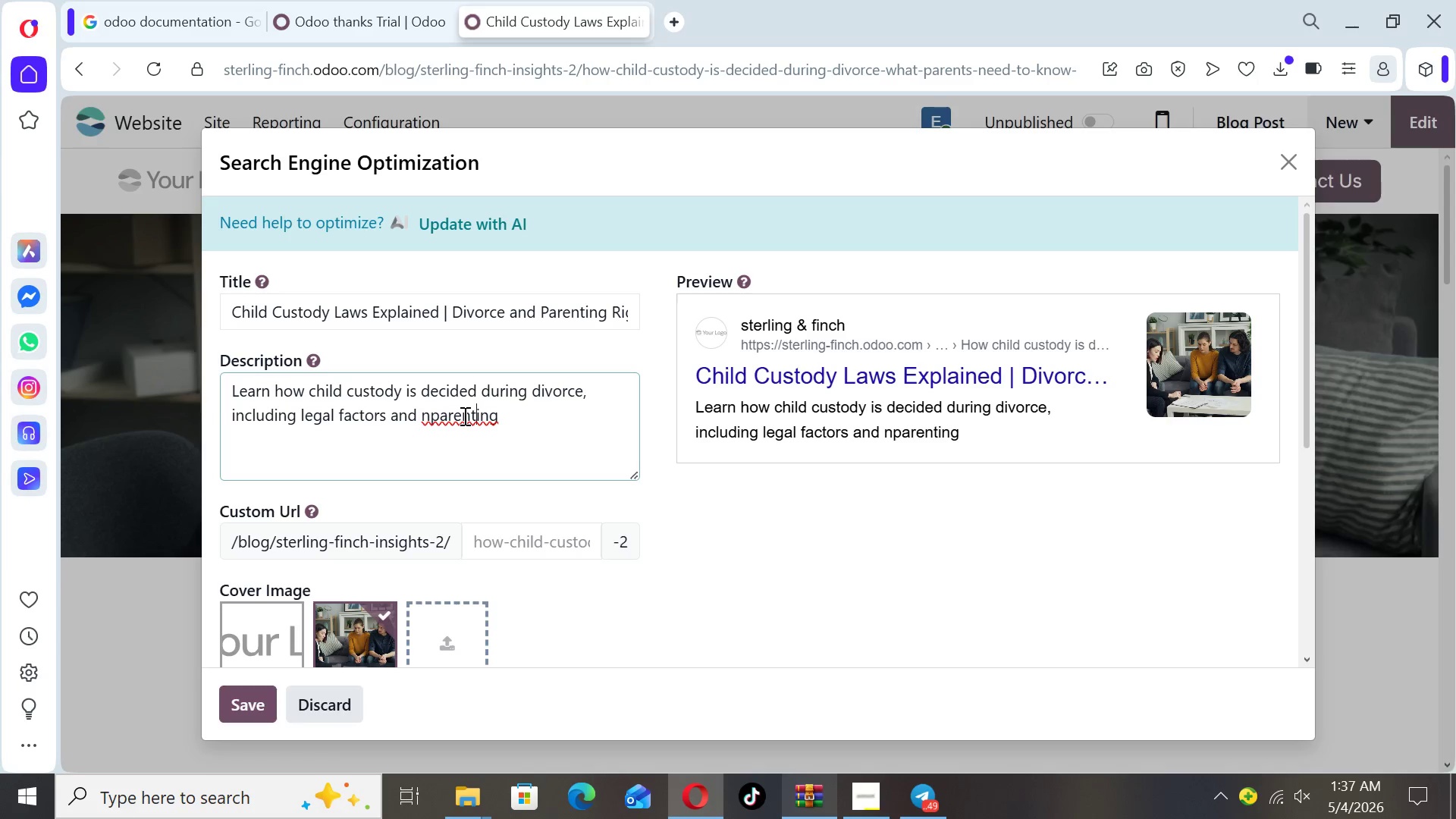 
key(ArrowLeft)
 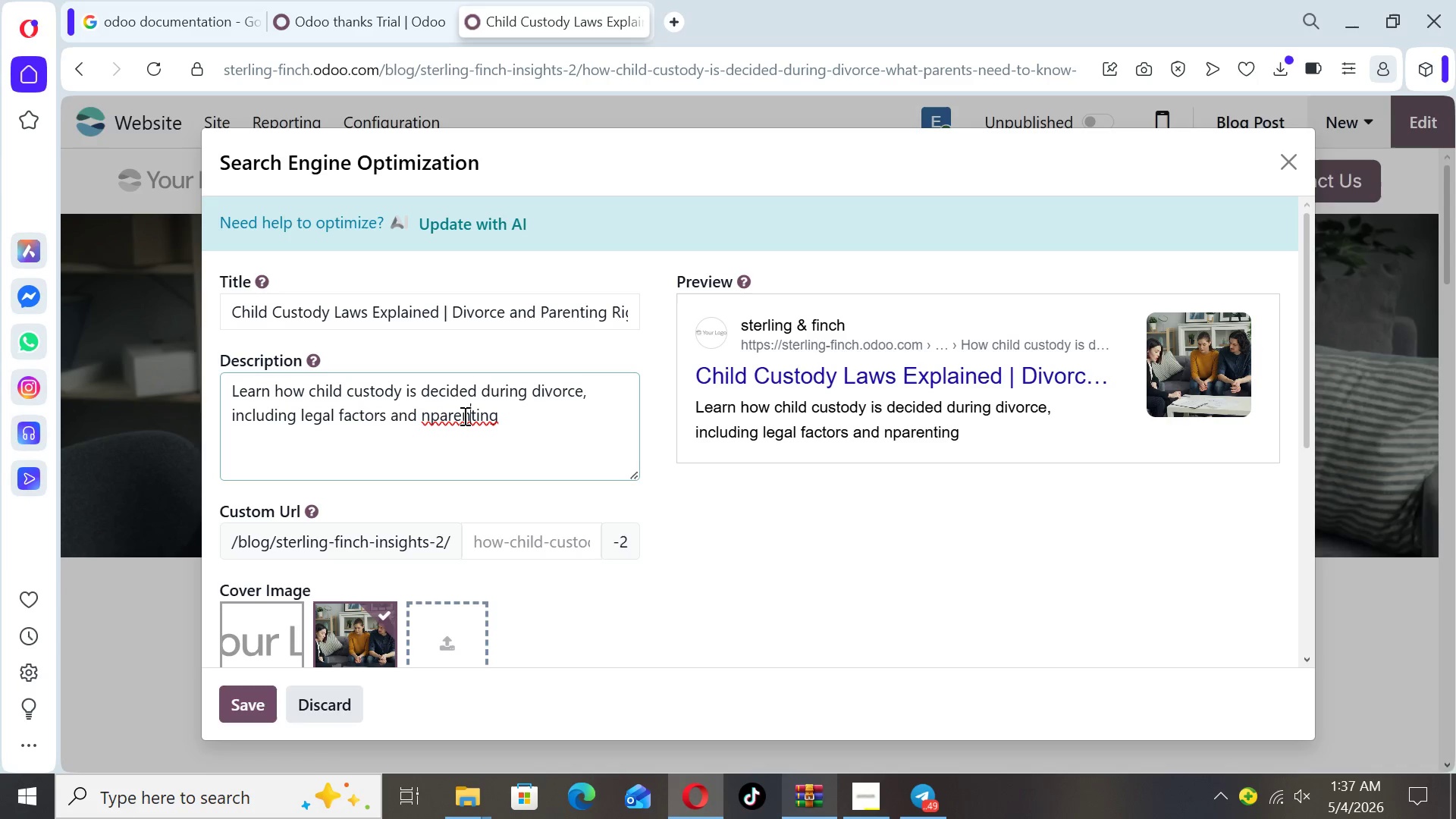 
key(ArrowLeft)
 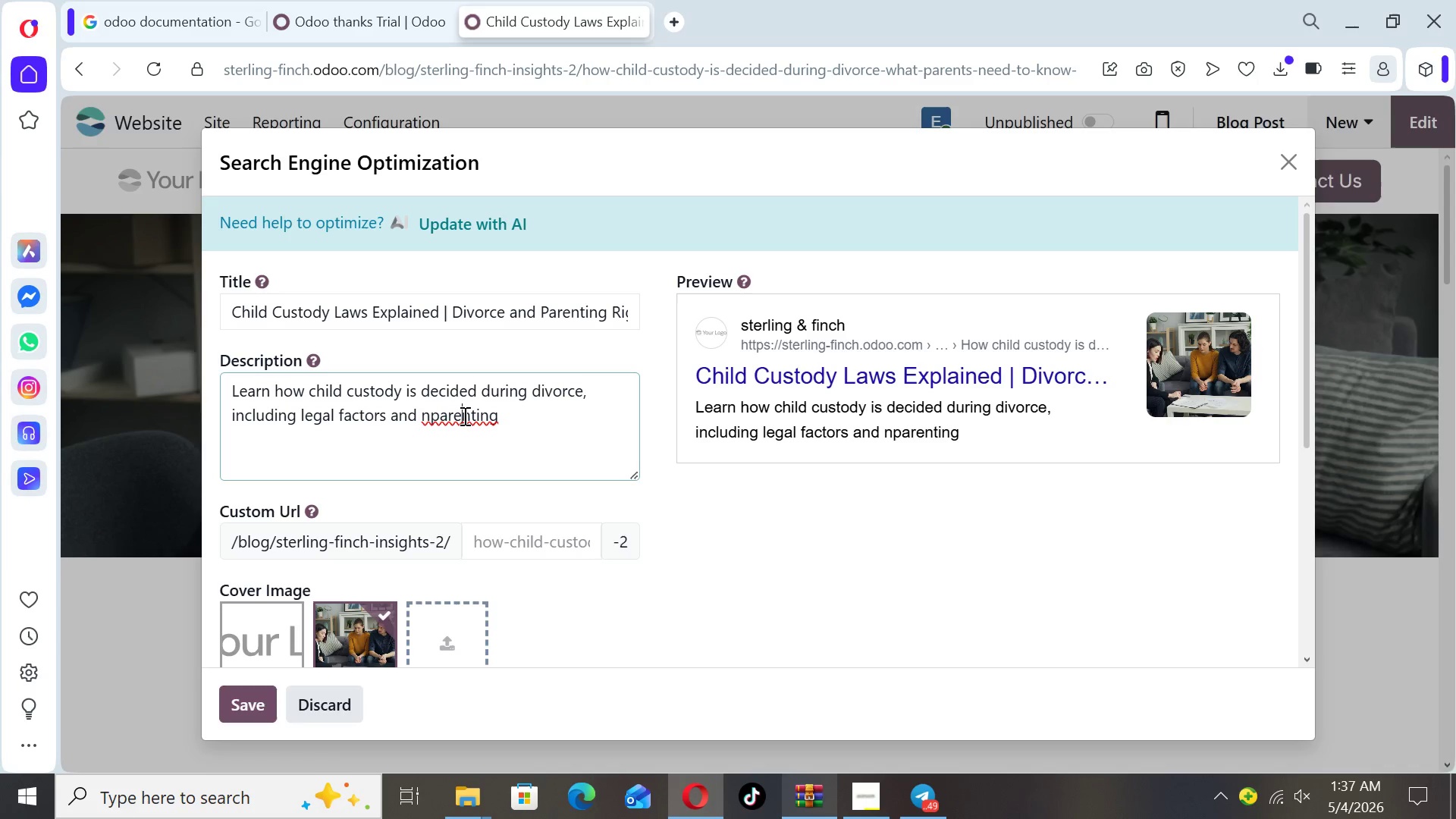 
key(ArrowLeft)
 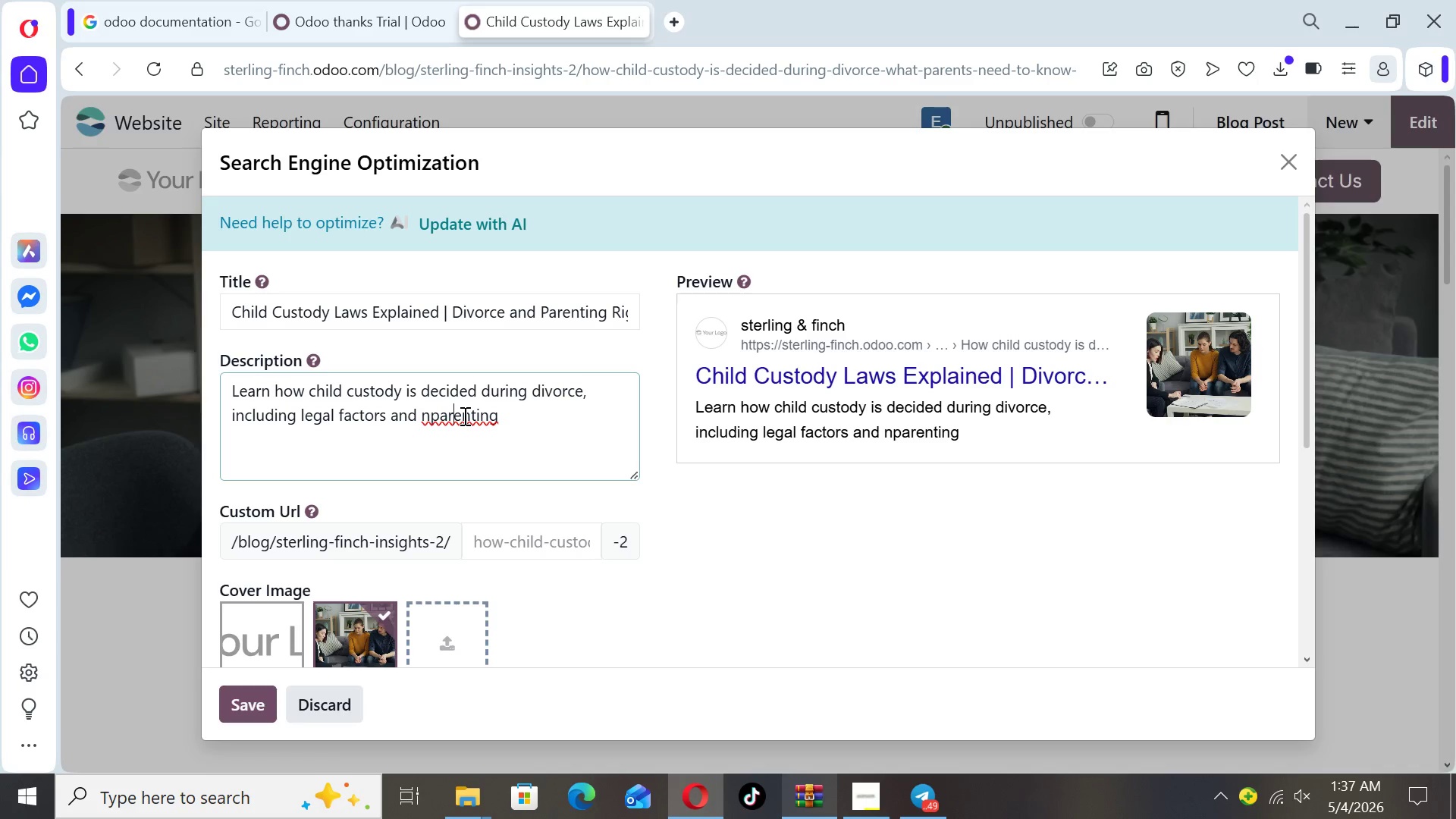 
key(ArrowLeft)
 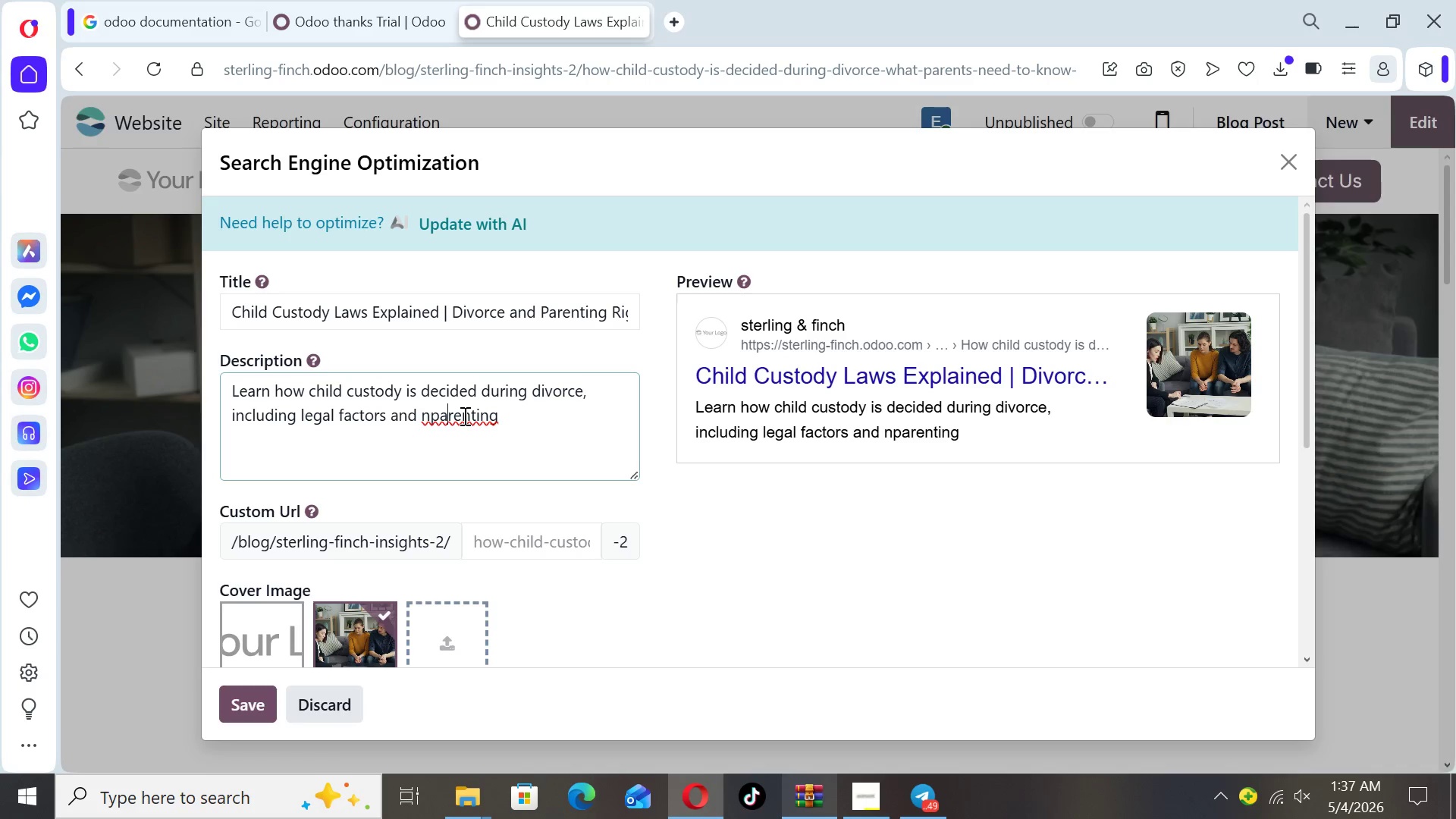 
key(ArrowLeft)
 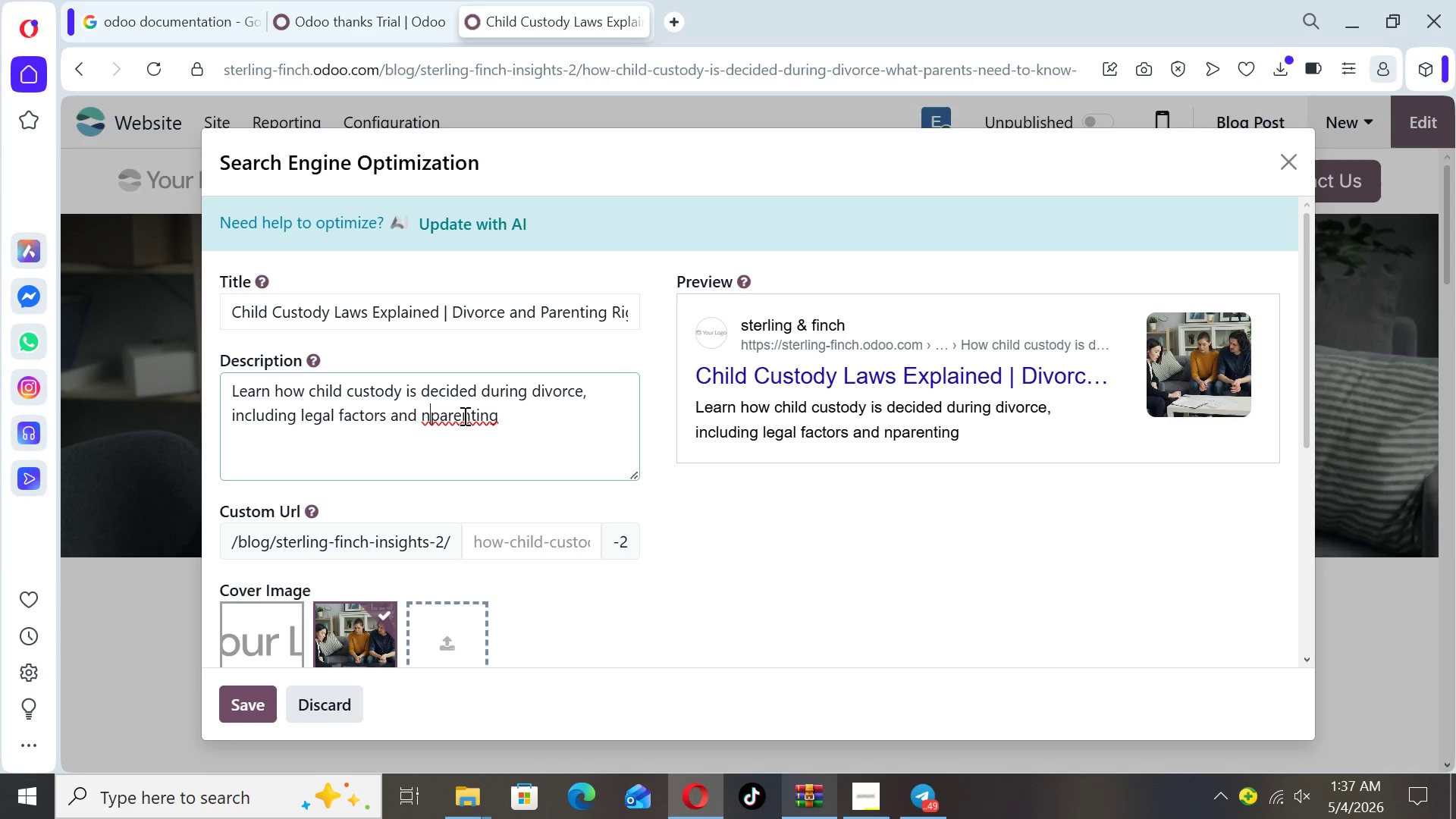 
key(ArrowLeft)
 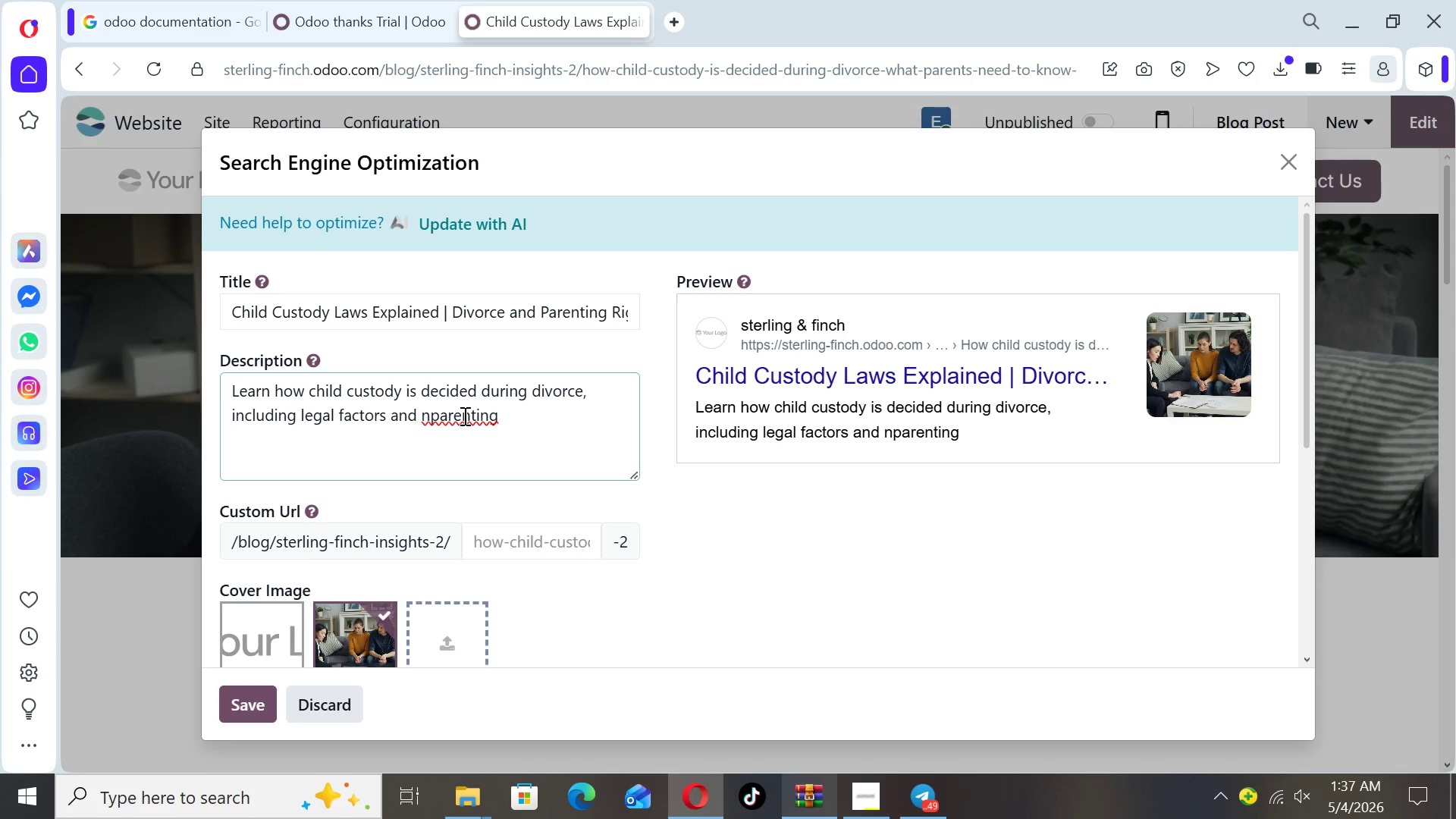 
key(Backspace)
 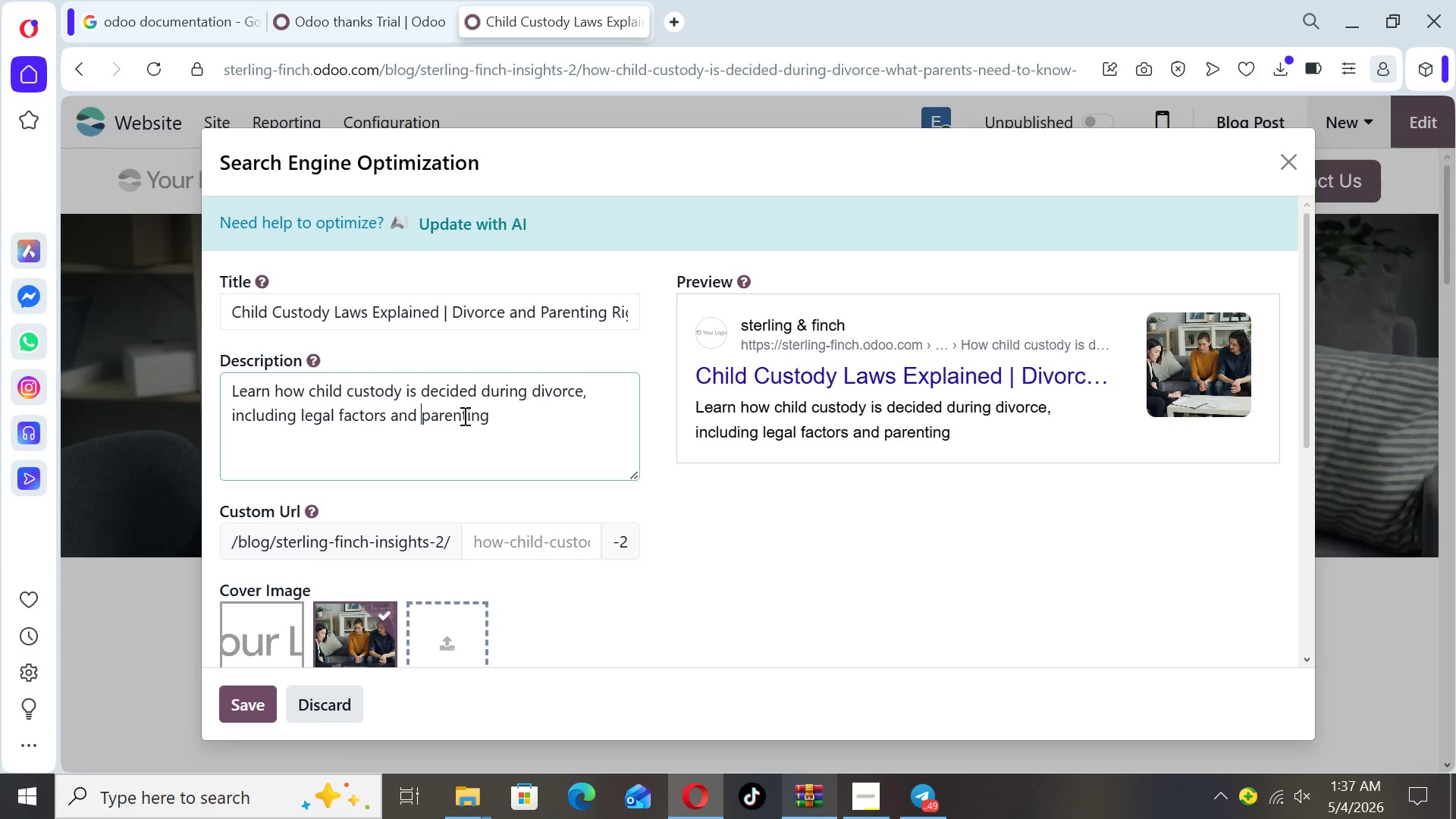 
key(ArrowRight)
 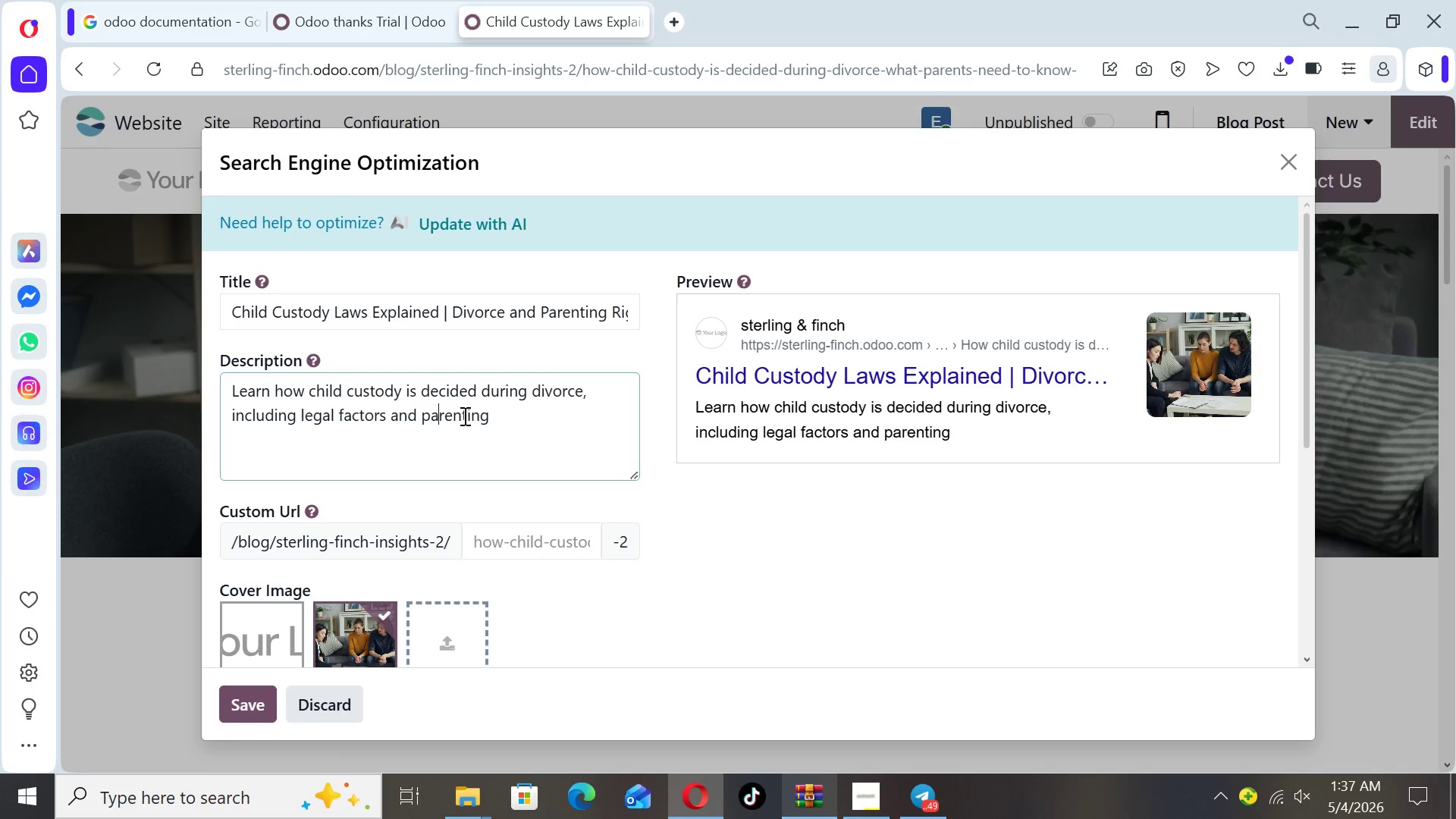 
key(ArrowRight)
 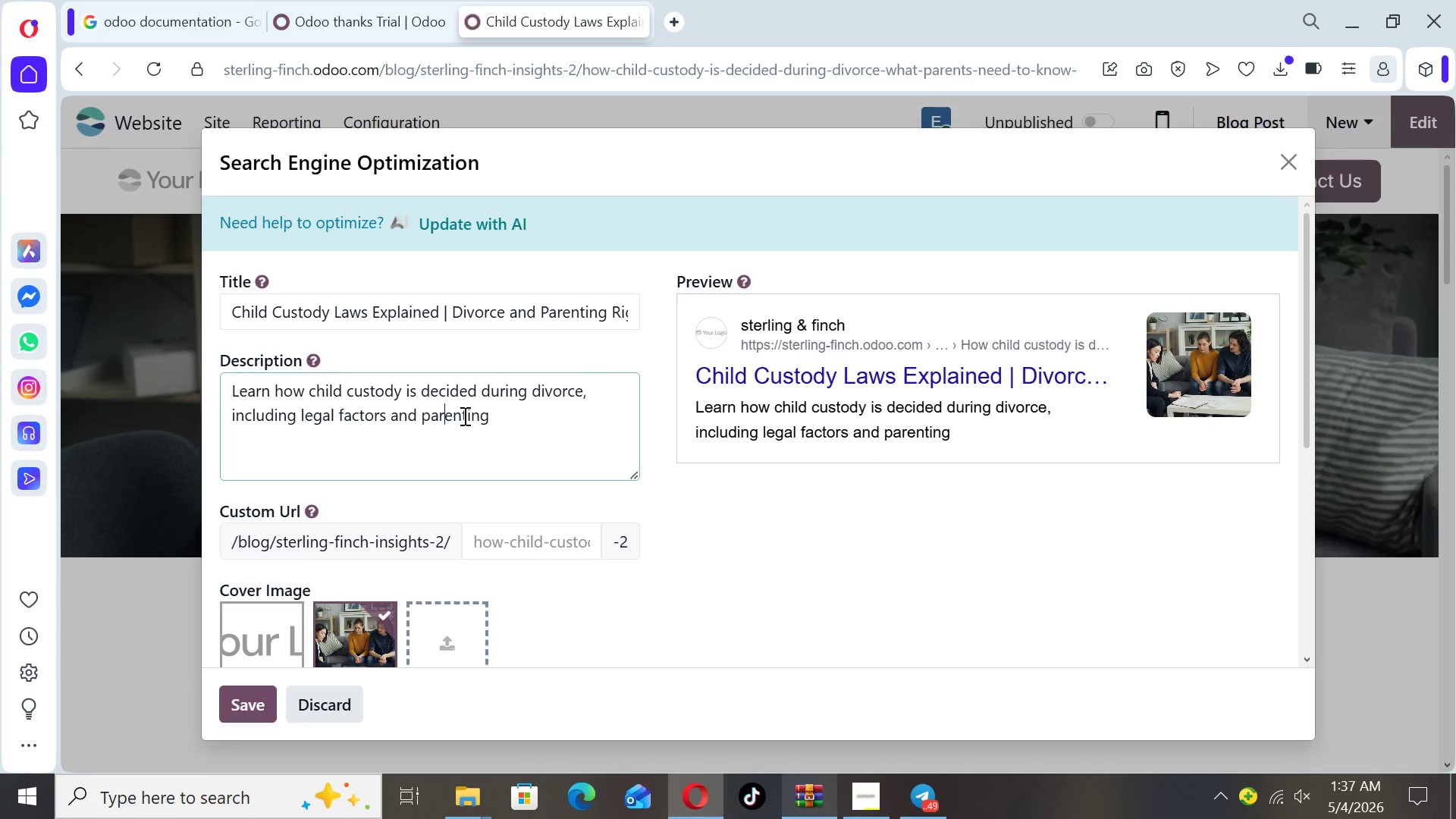 
key(ArrowRight)
 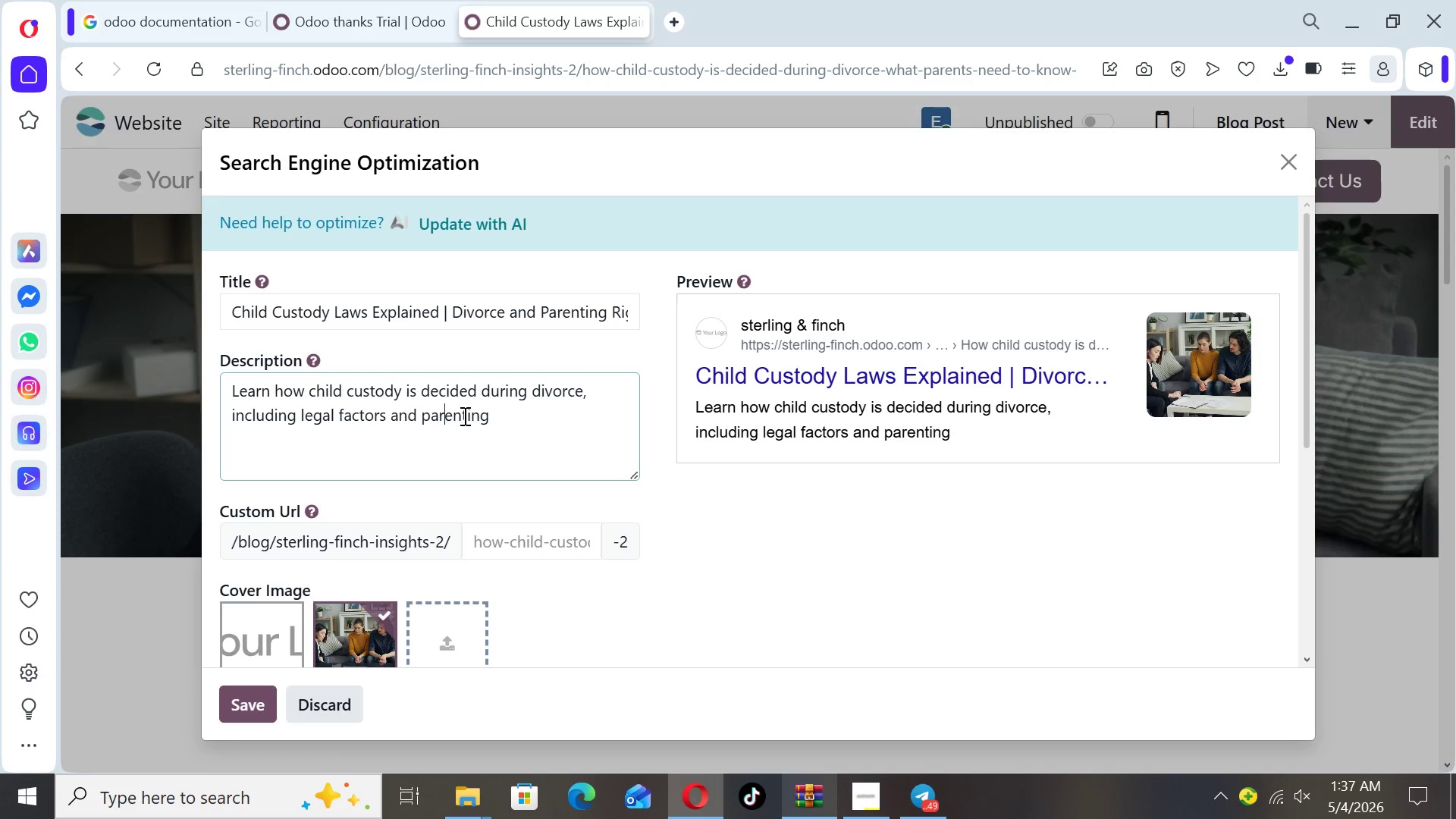 
key(ArrowRight)
 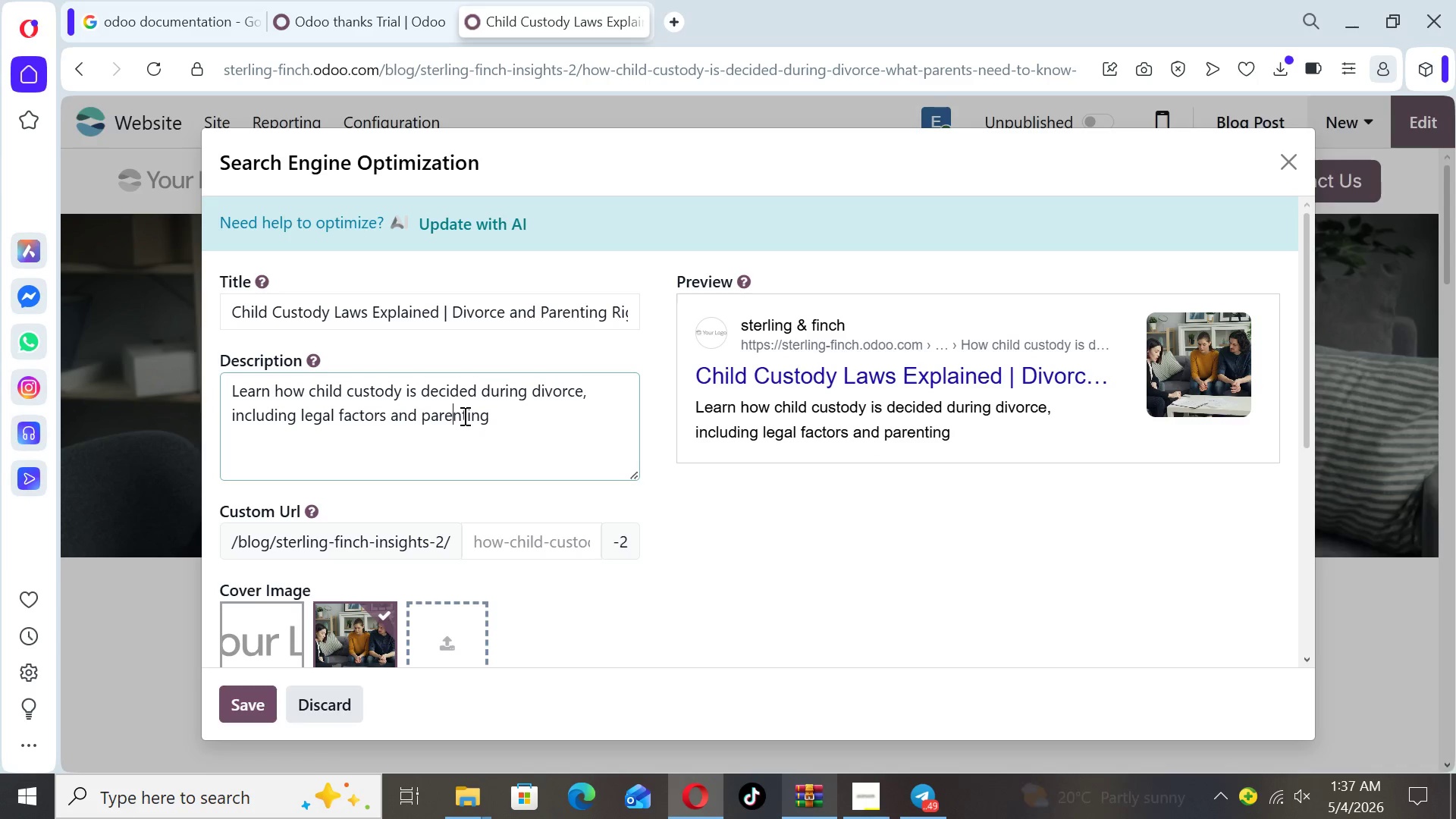 
key(ArrowRight)
 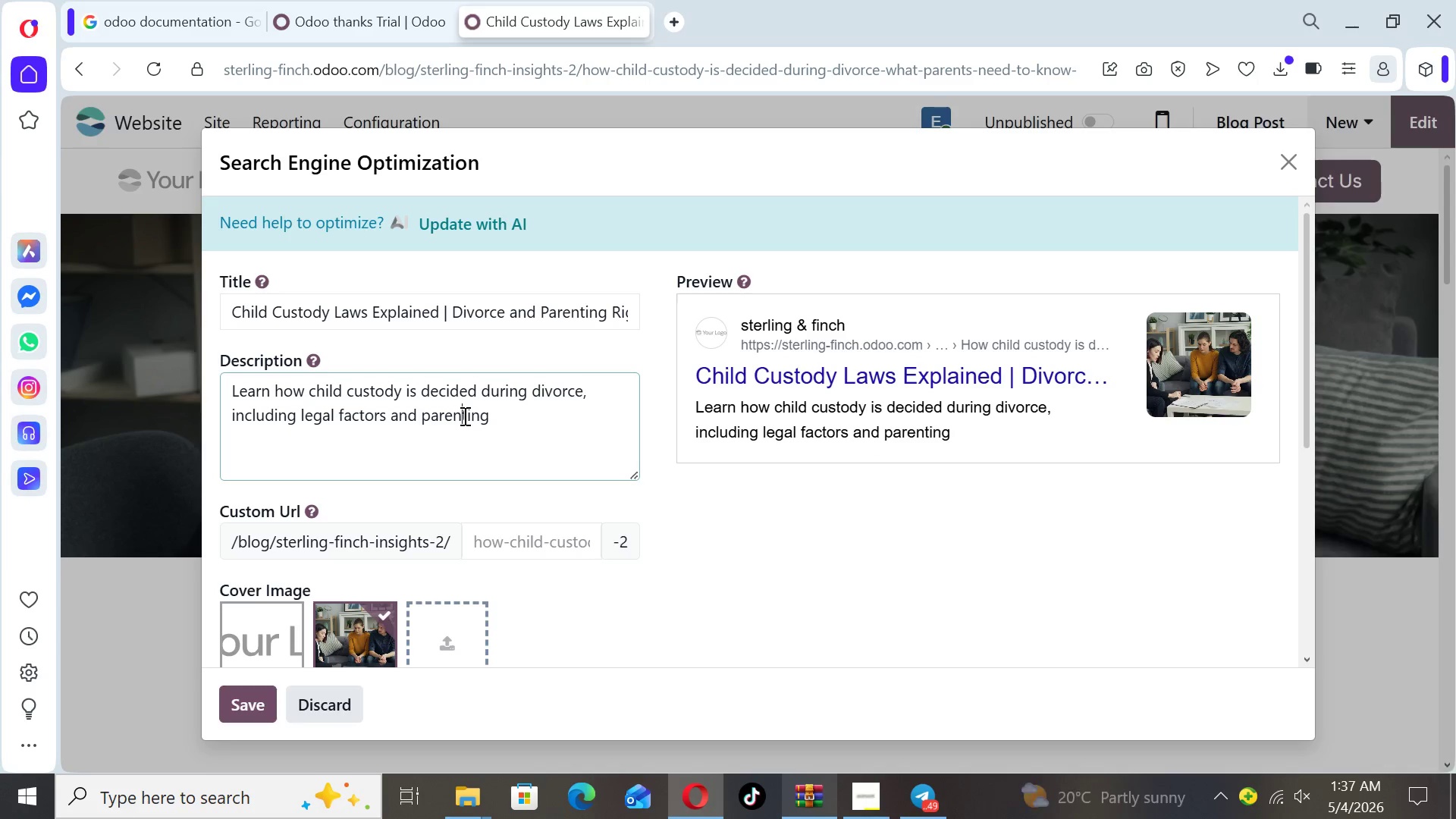 
key(ArrowRight)
 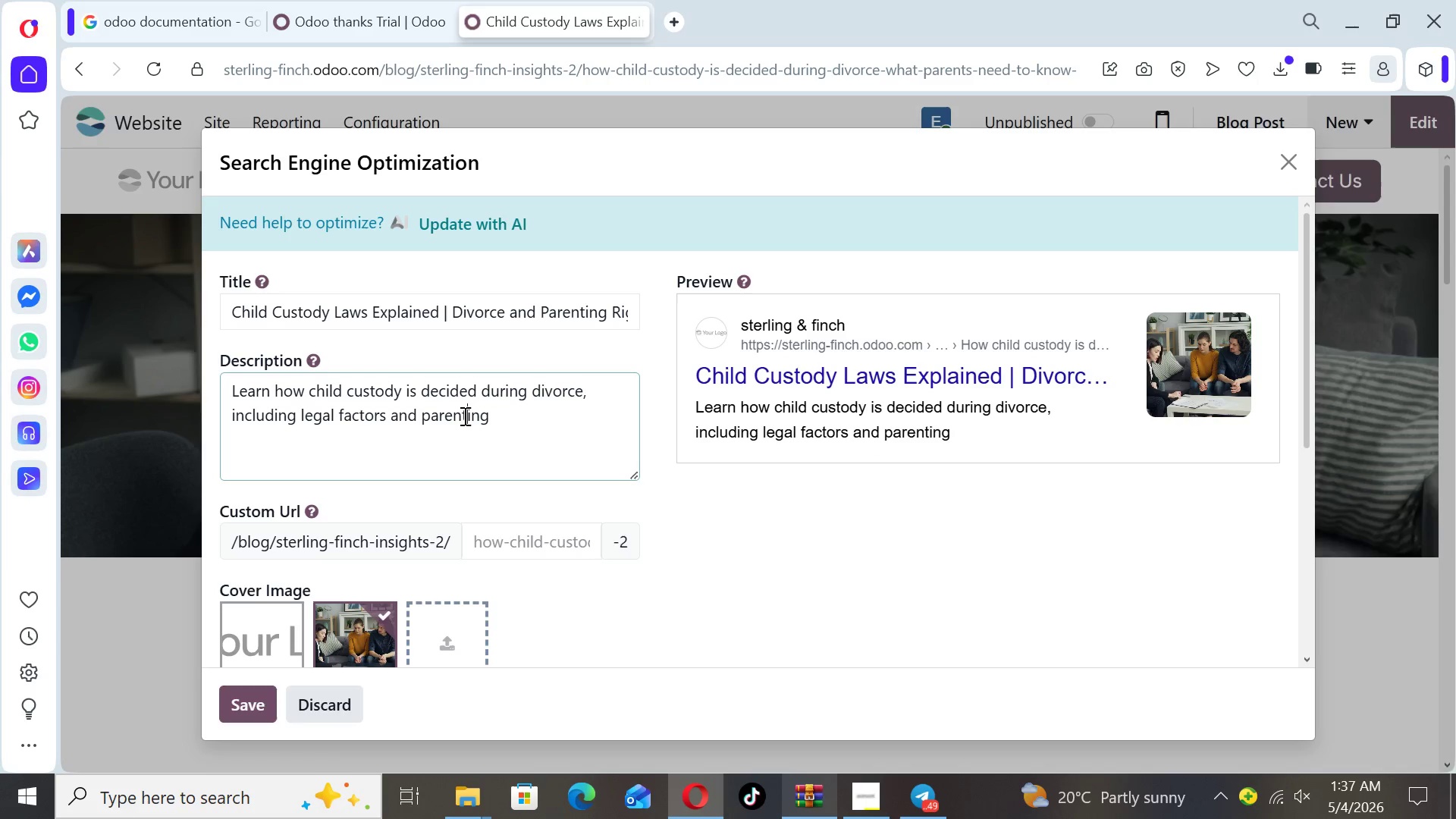 
key(ArrowRight)
 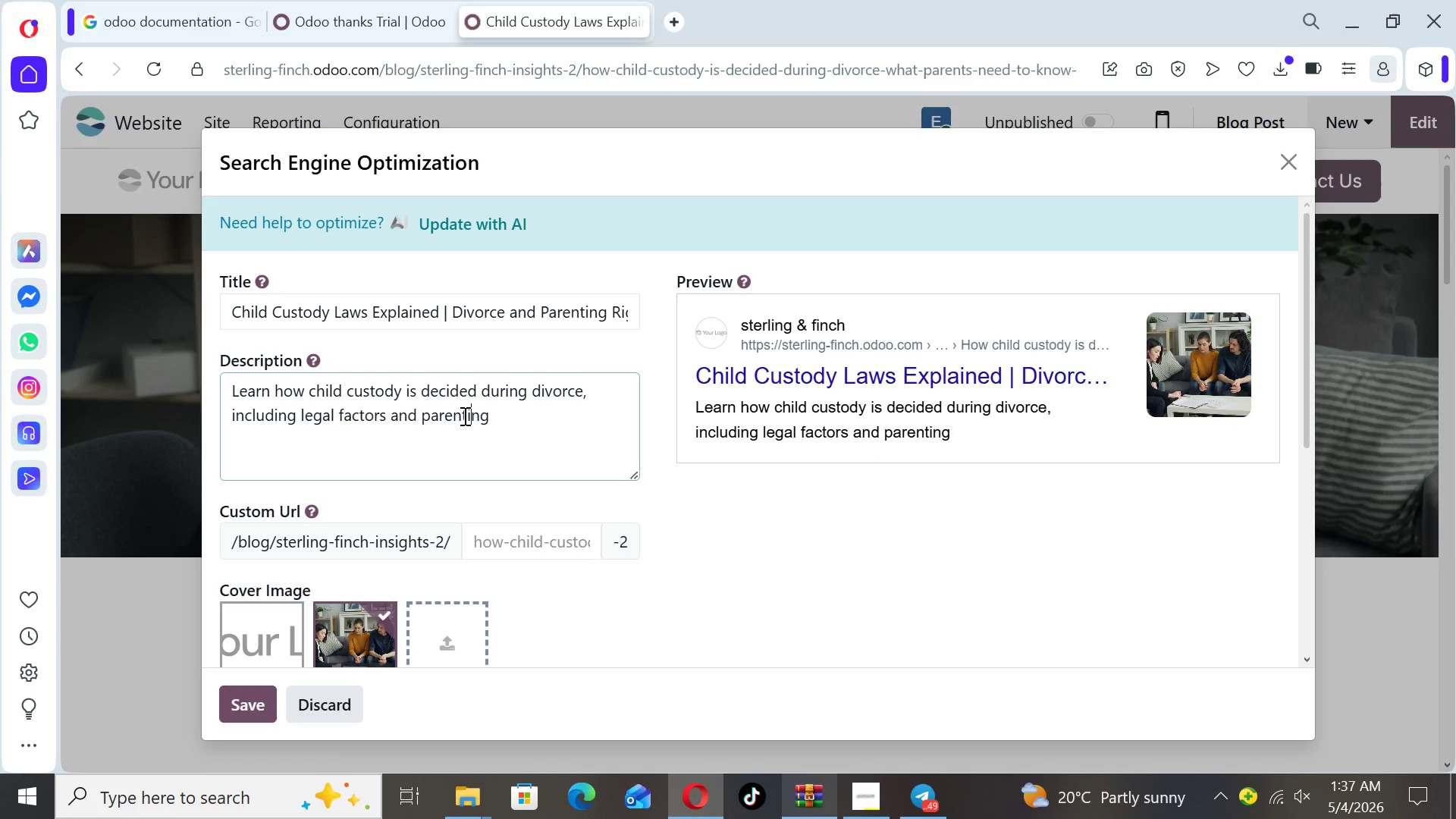 
key(ArrowRight)
 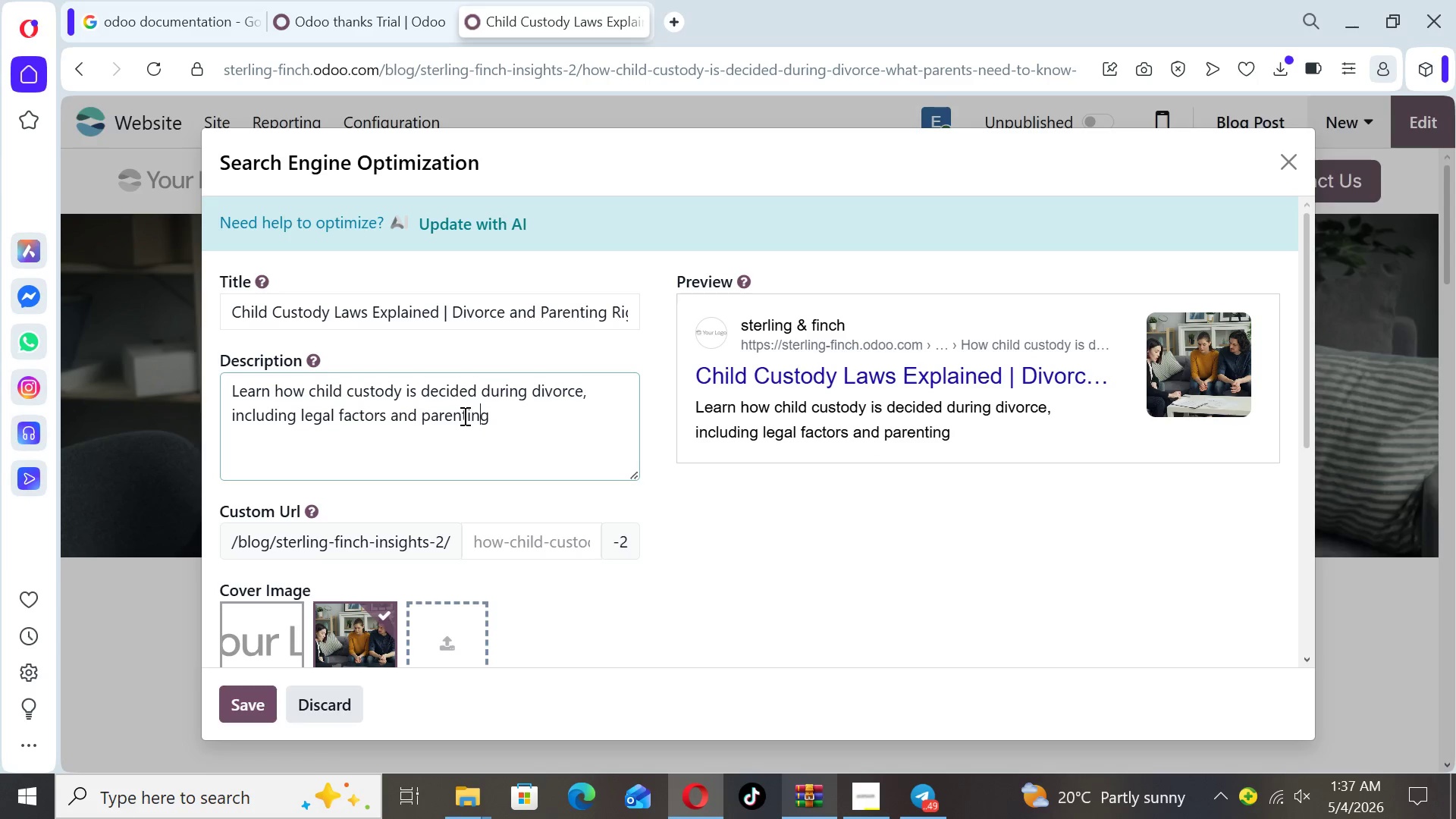 
key(ArrowRight)
 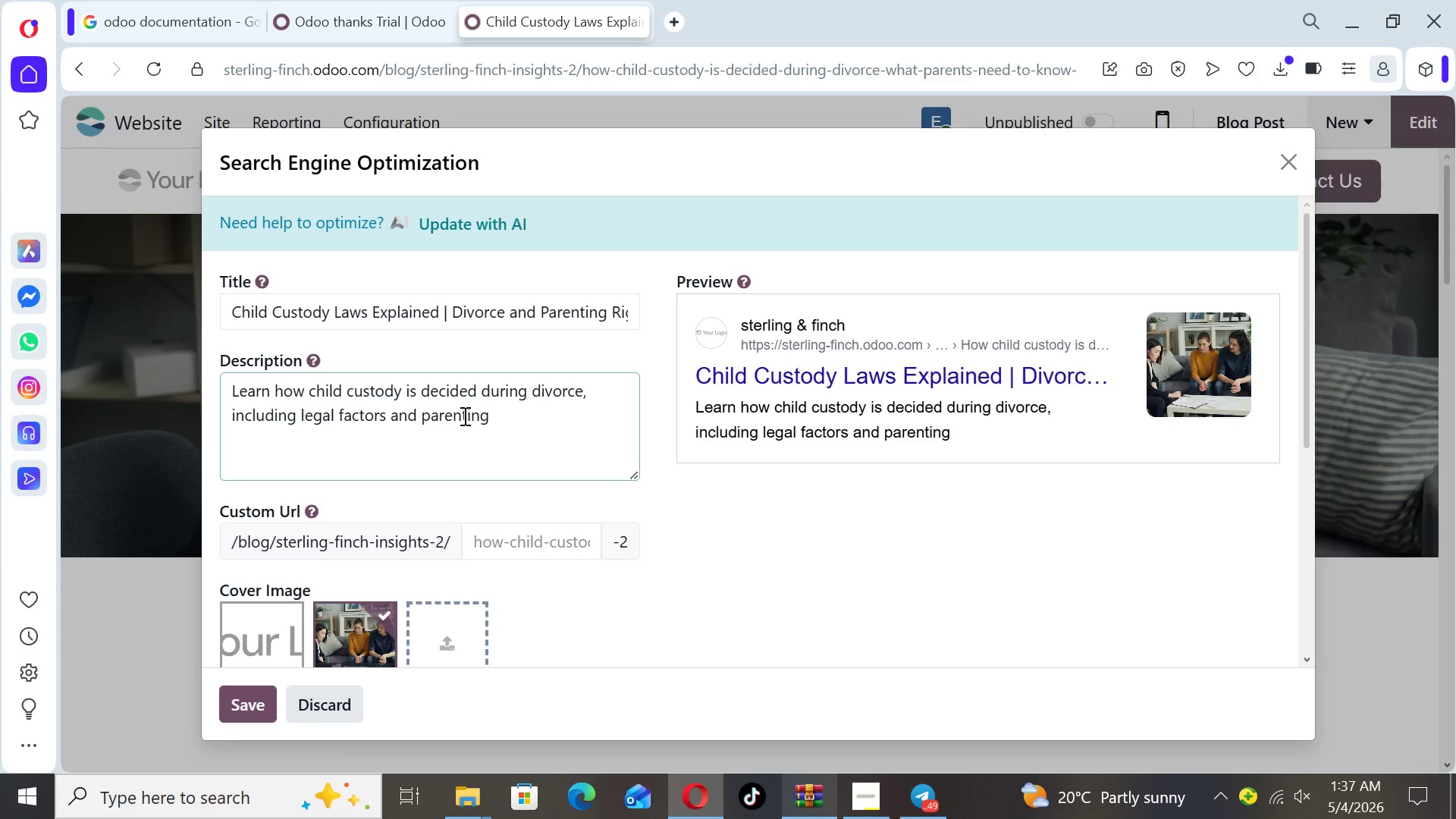 
key(ArrowRight)
 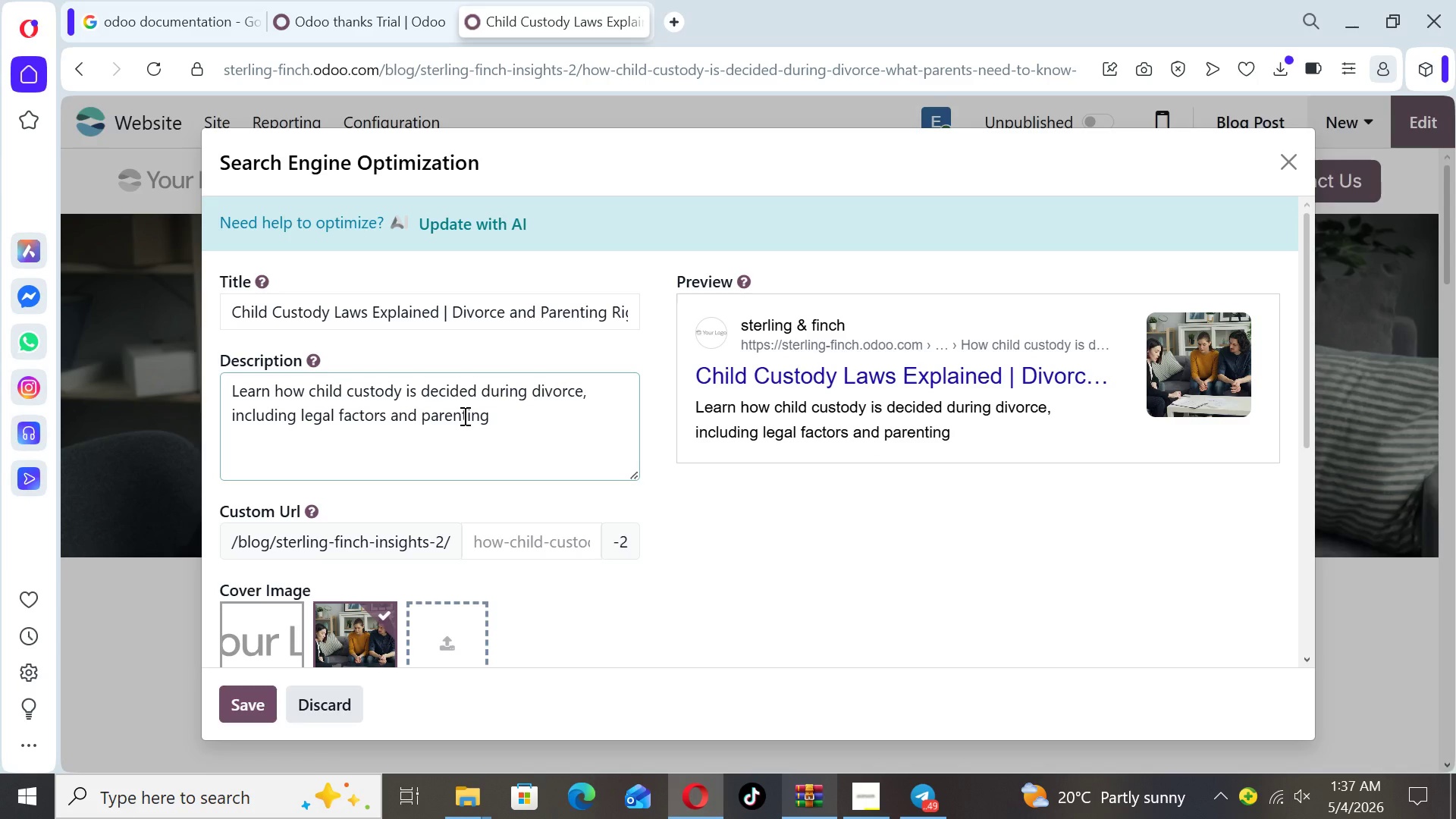 
type(rights)
 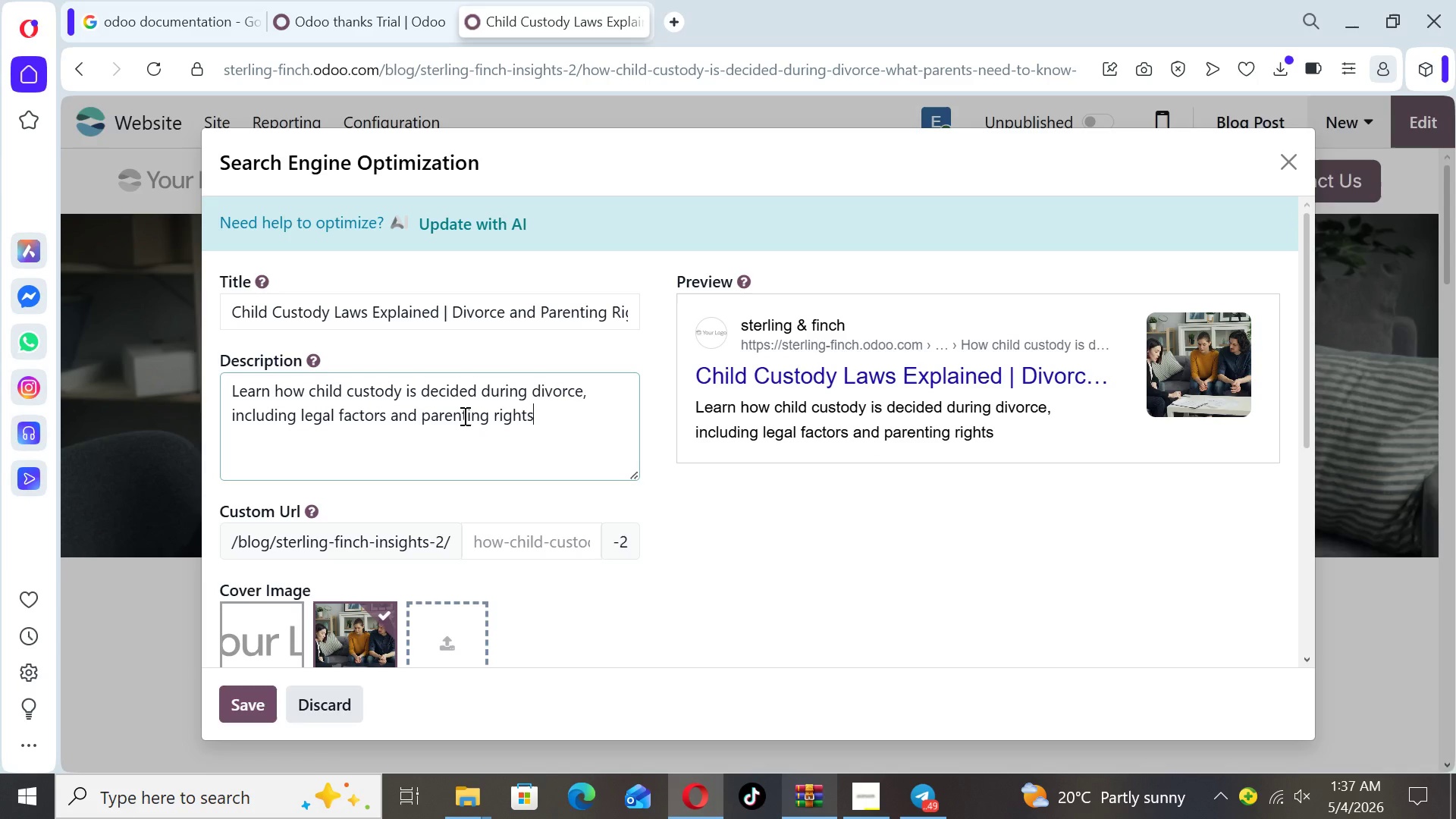 
type(. Get trusted legal guidance today)
 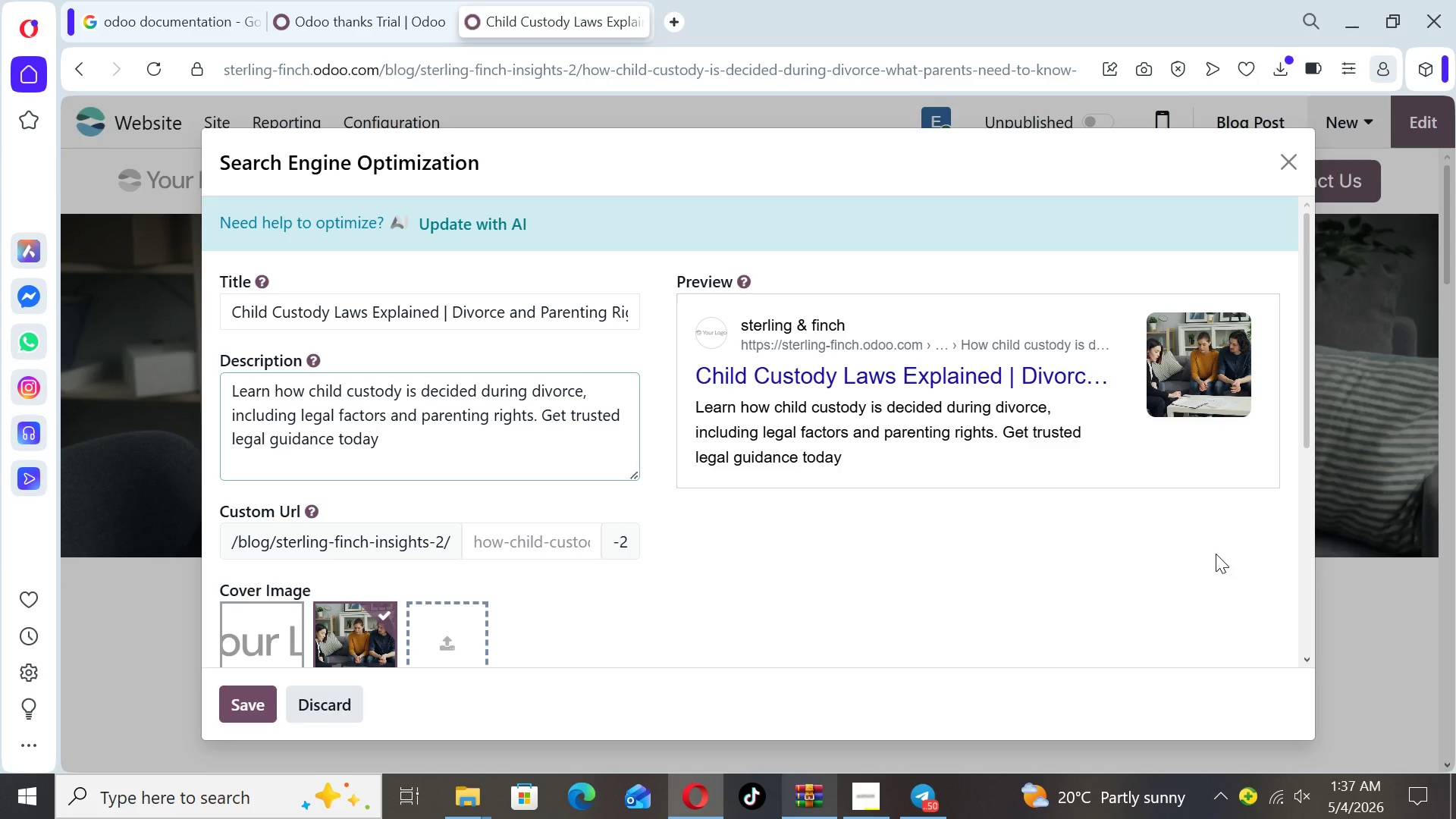 
wait(5.42)
 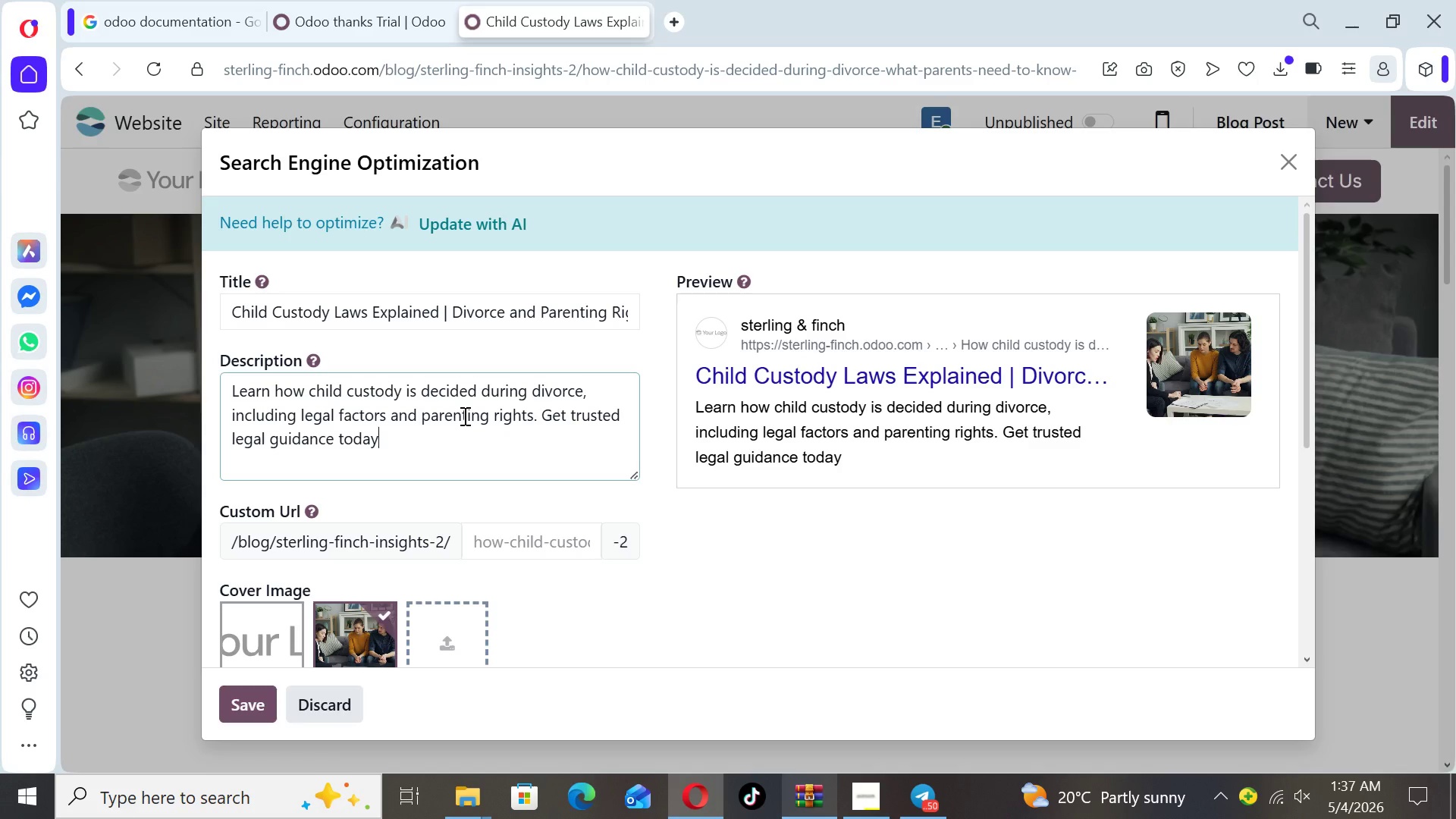 
left_click_drag(start_coordinate=[1308, 435], to_coordinate=[1316, 592])
 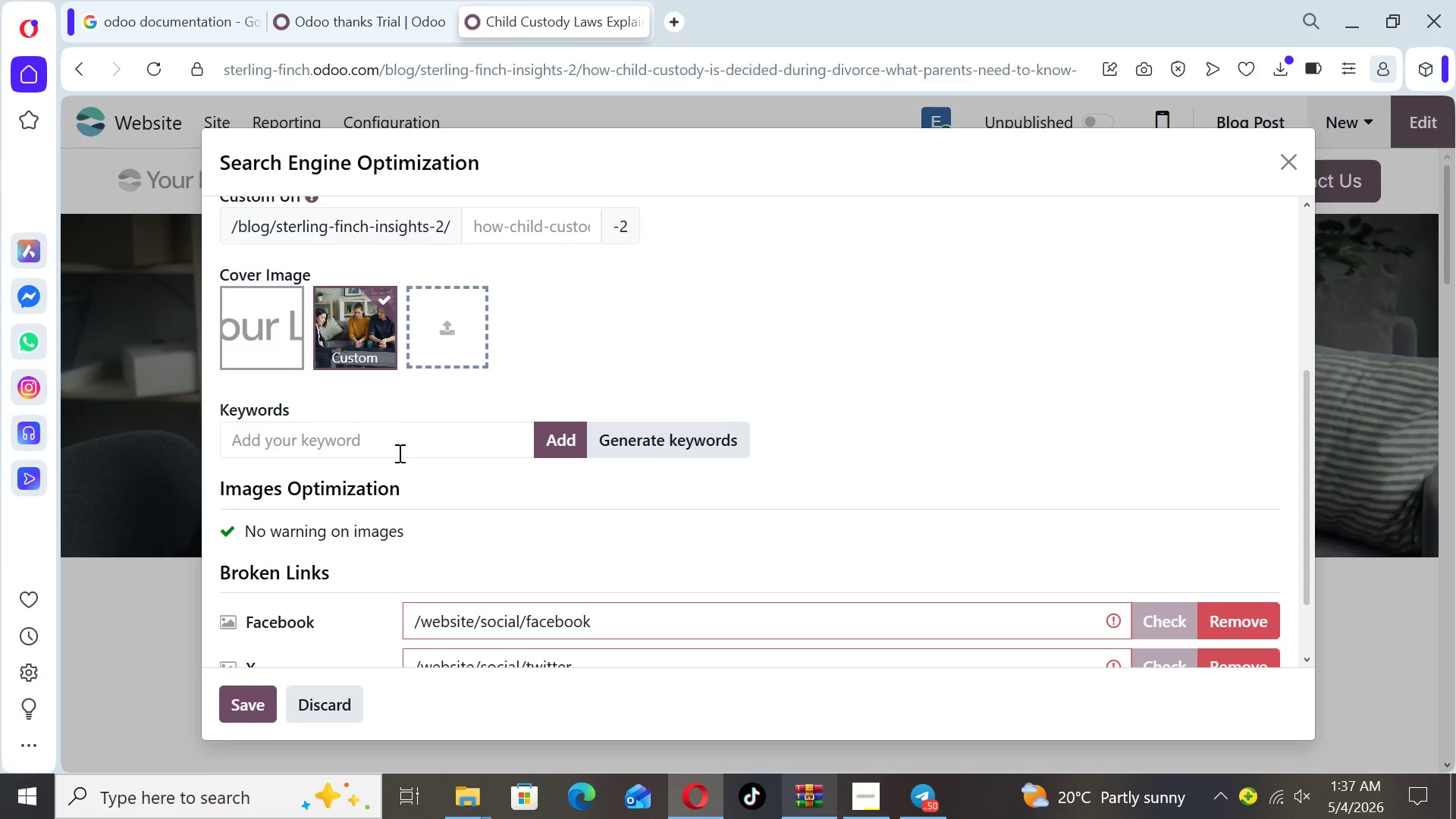 
left_click([393, 454])
 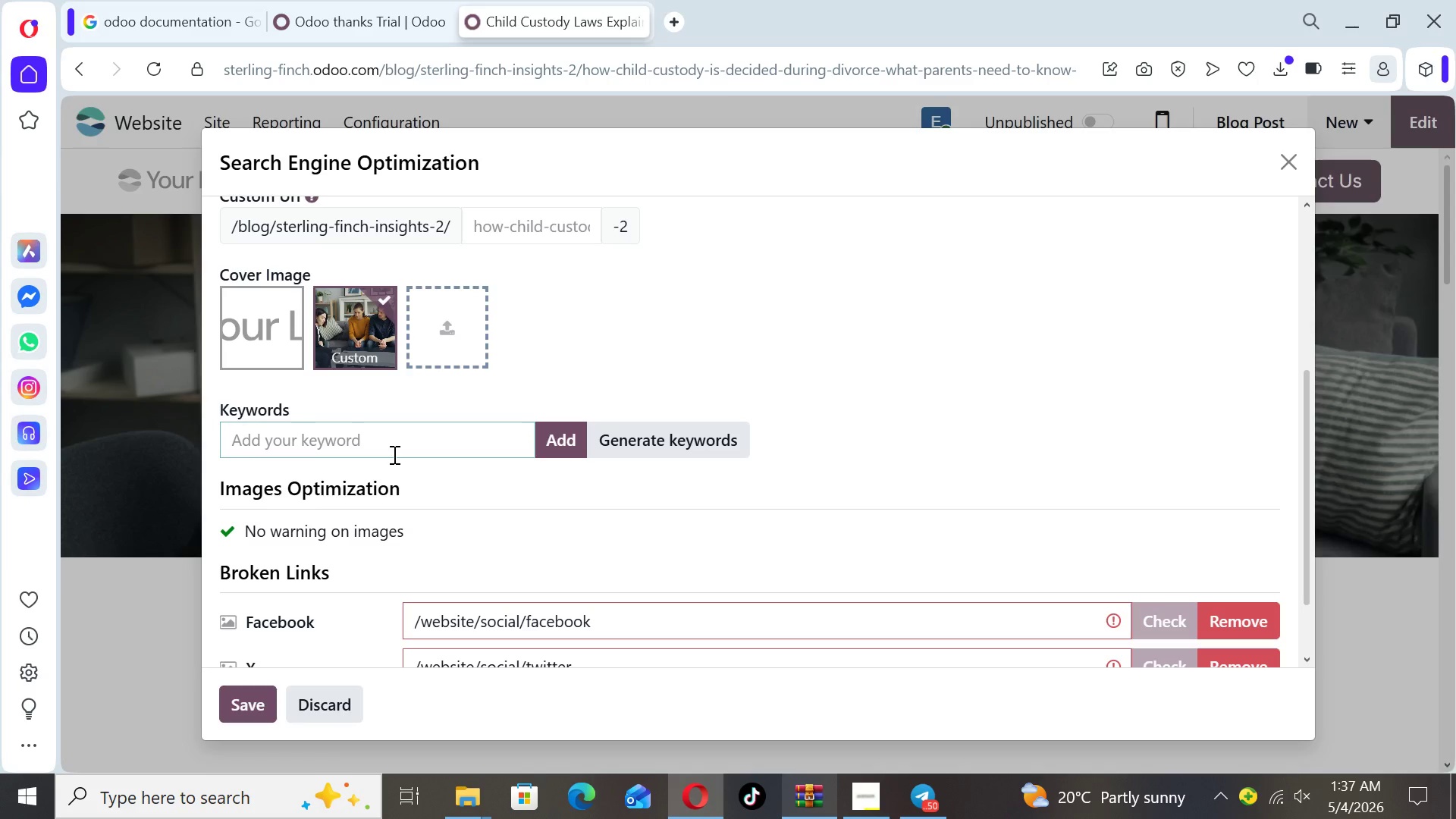 
type(child custody laws)
 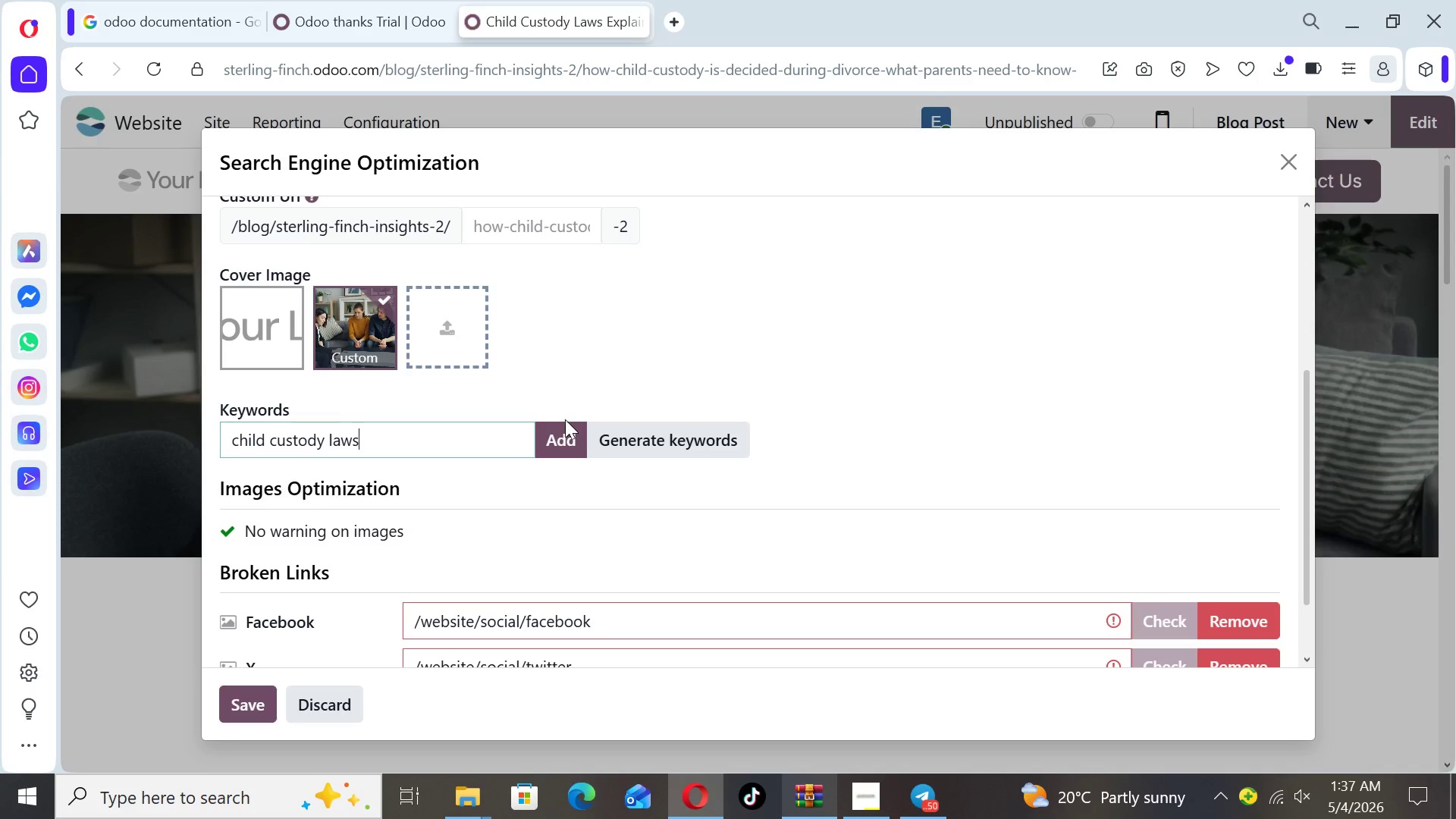 
left_click([565, 431])
 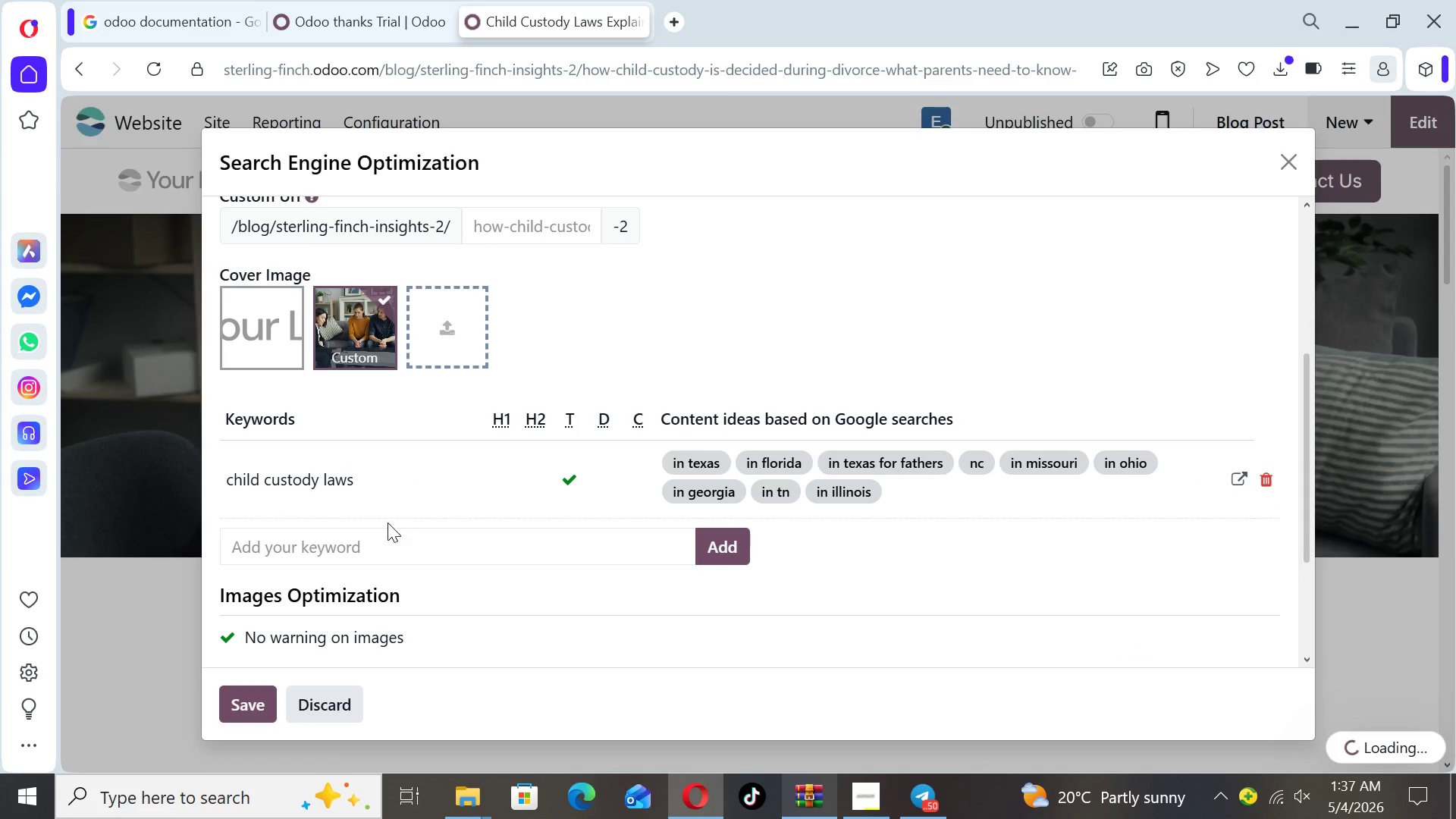 
left_click([384, 549])
 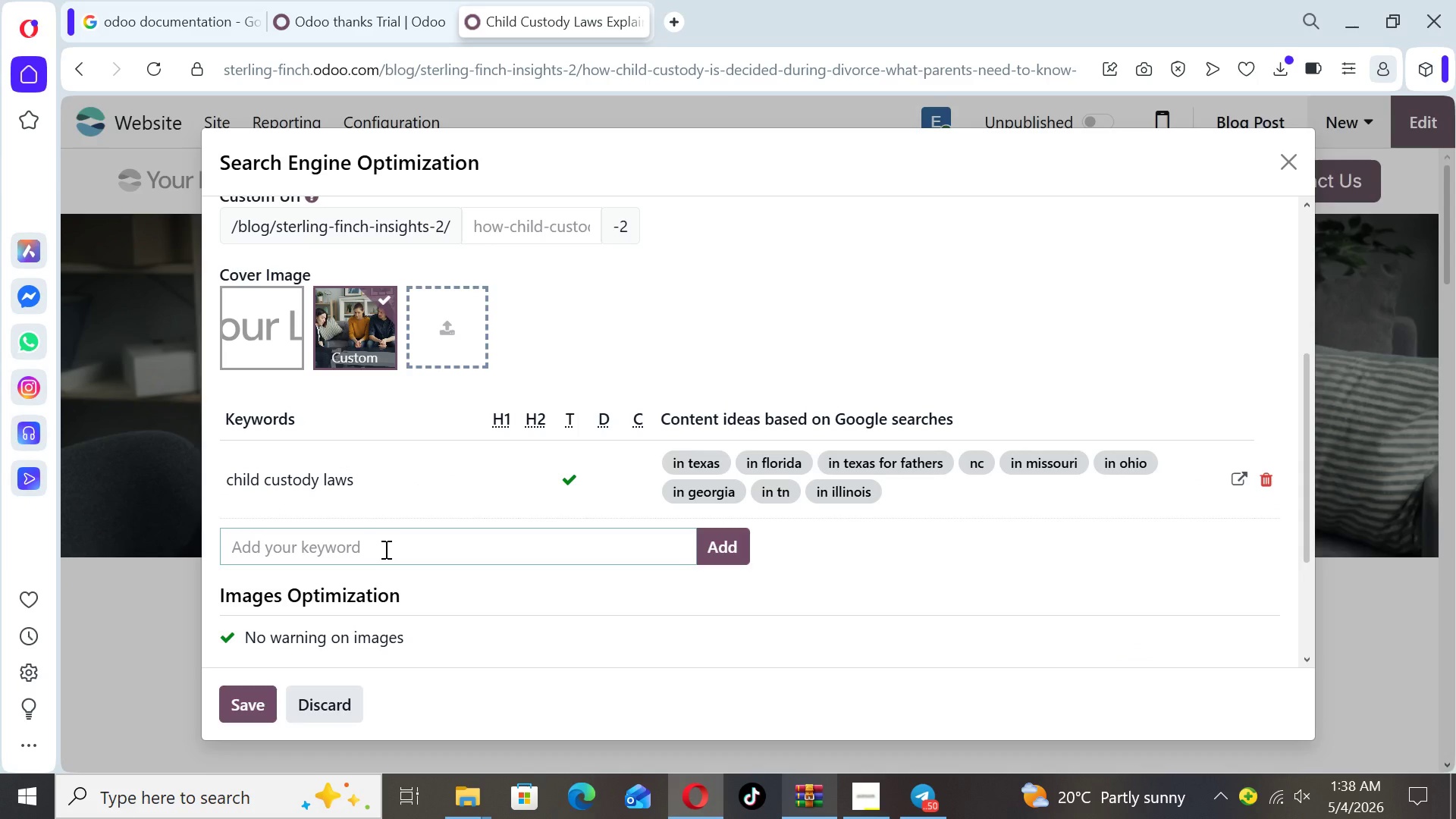 
type(divorce lawyer custody)
 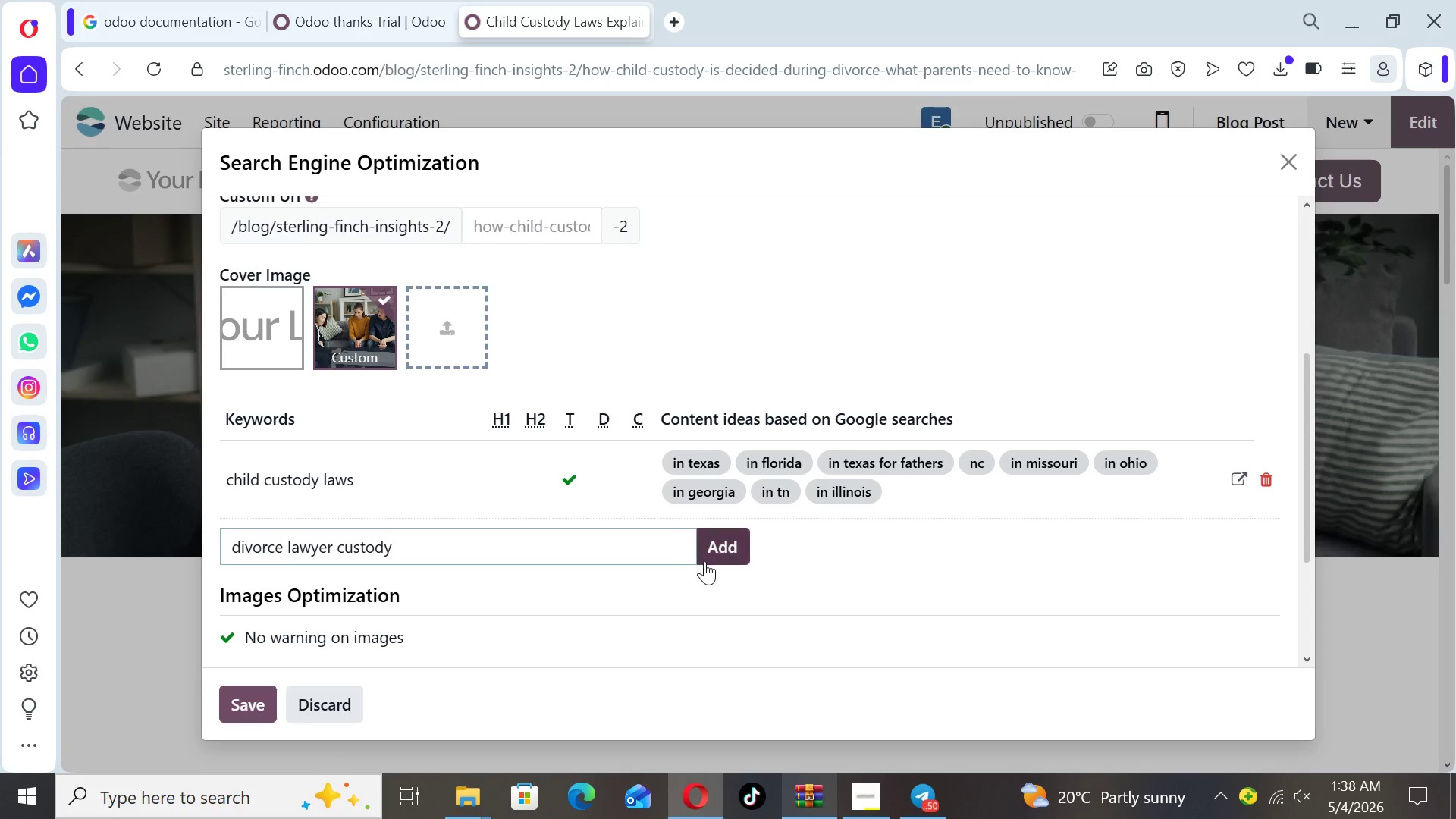 
left_click([727, 551])
 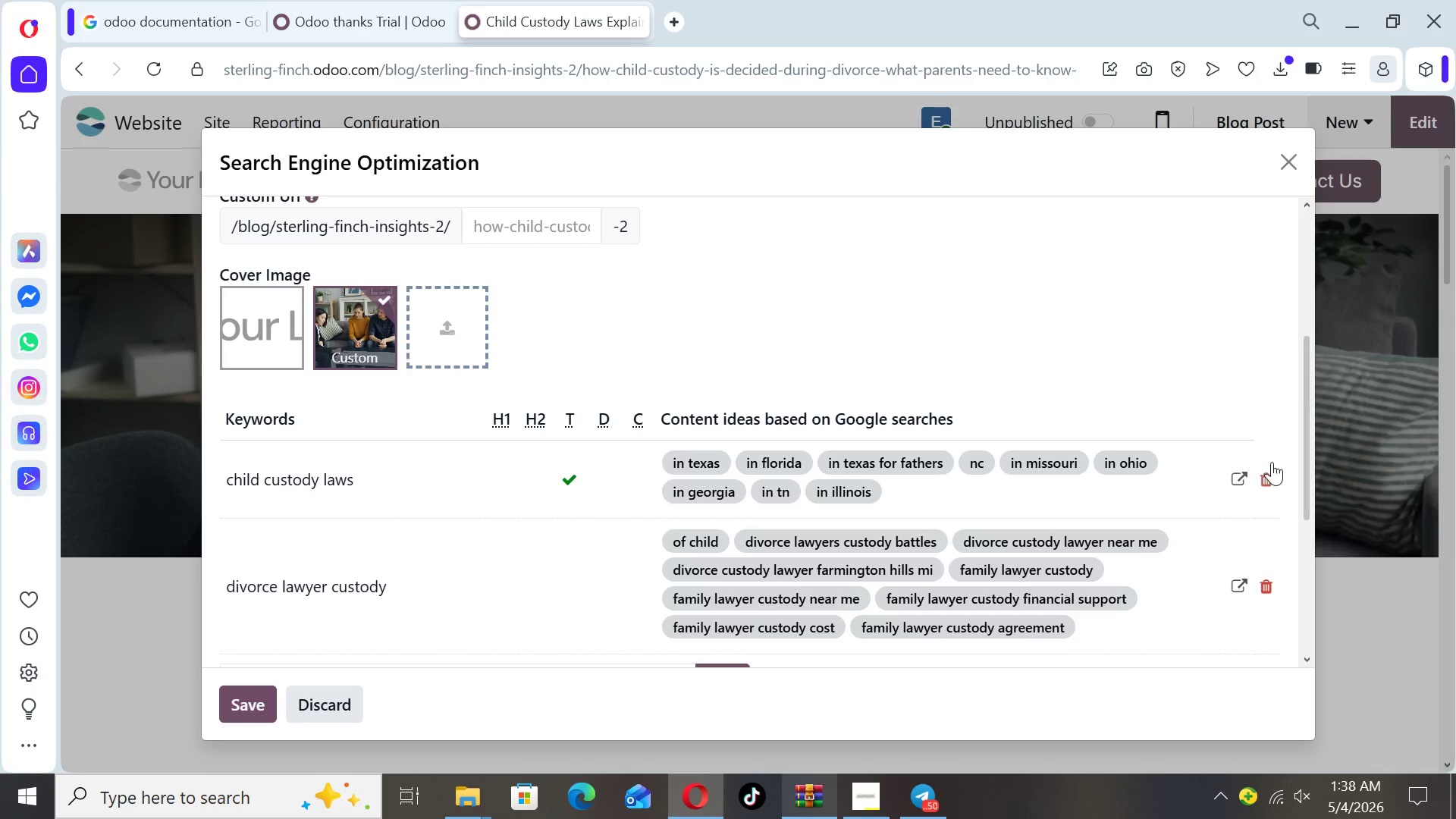 
left_click_drag(start_coordinate=[1304, 463], to_coordinate=[1324, 551])
 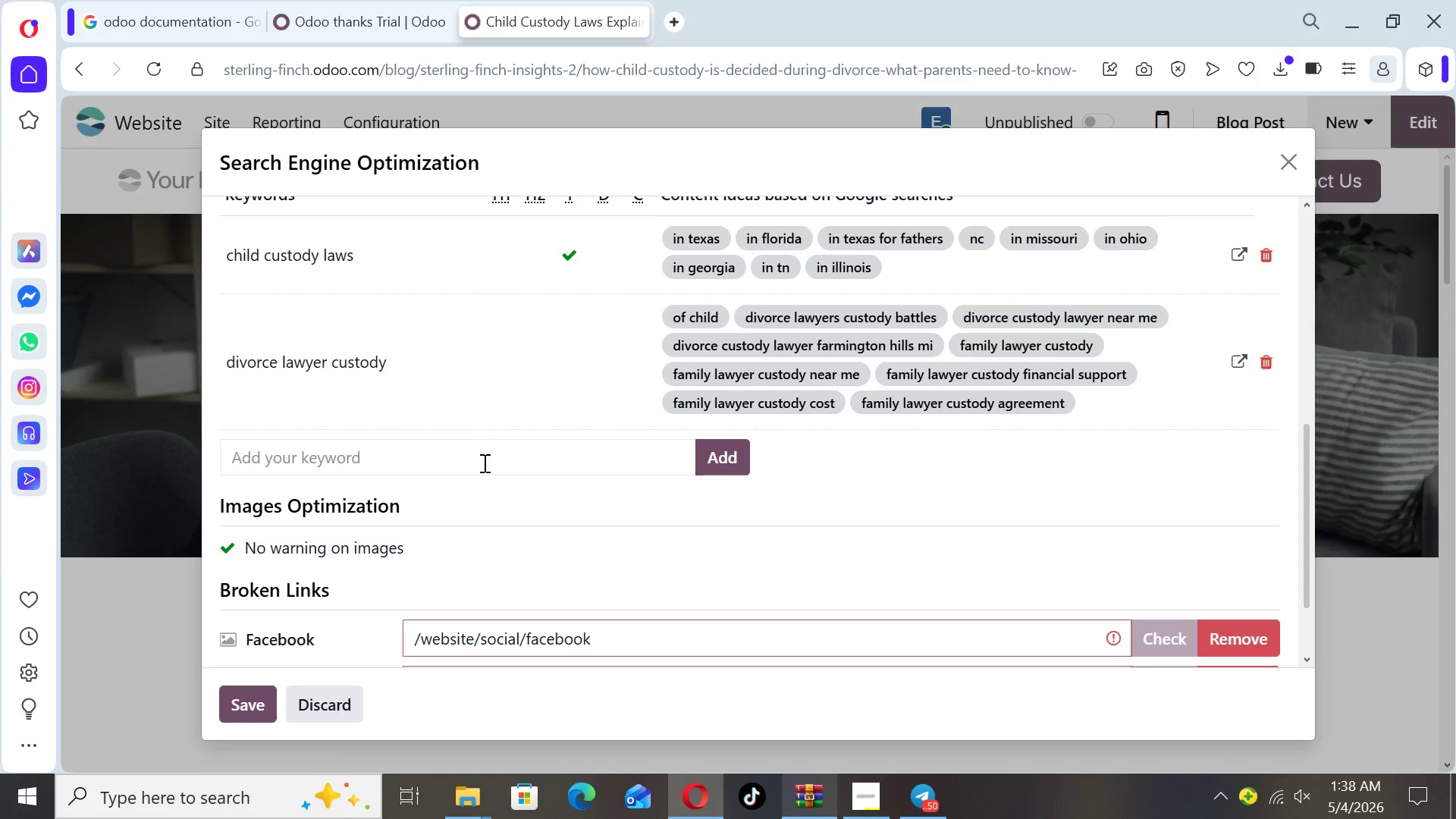 
left_click([478, 464])
 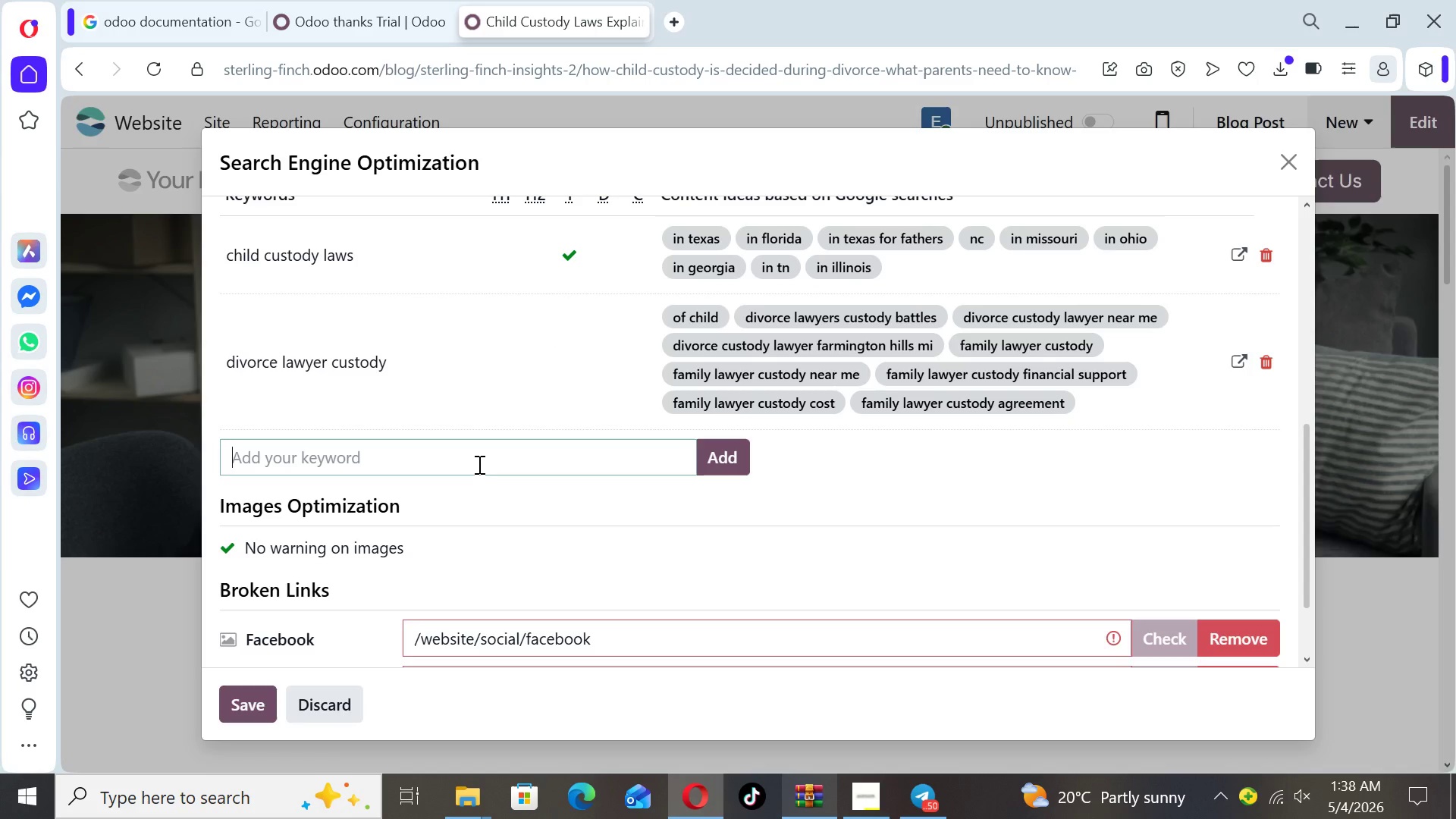 
wait(5.97)
 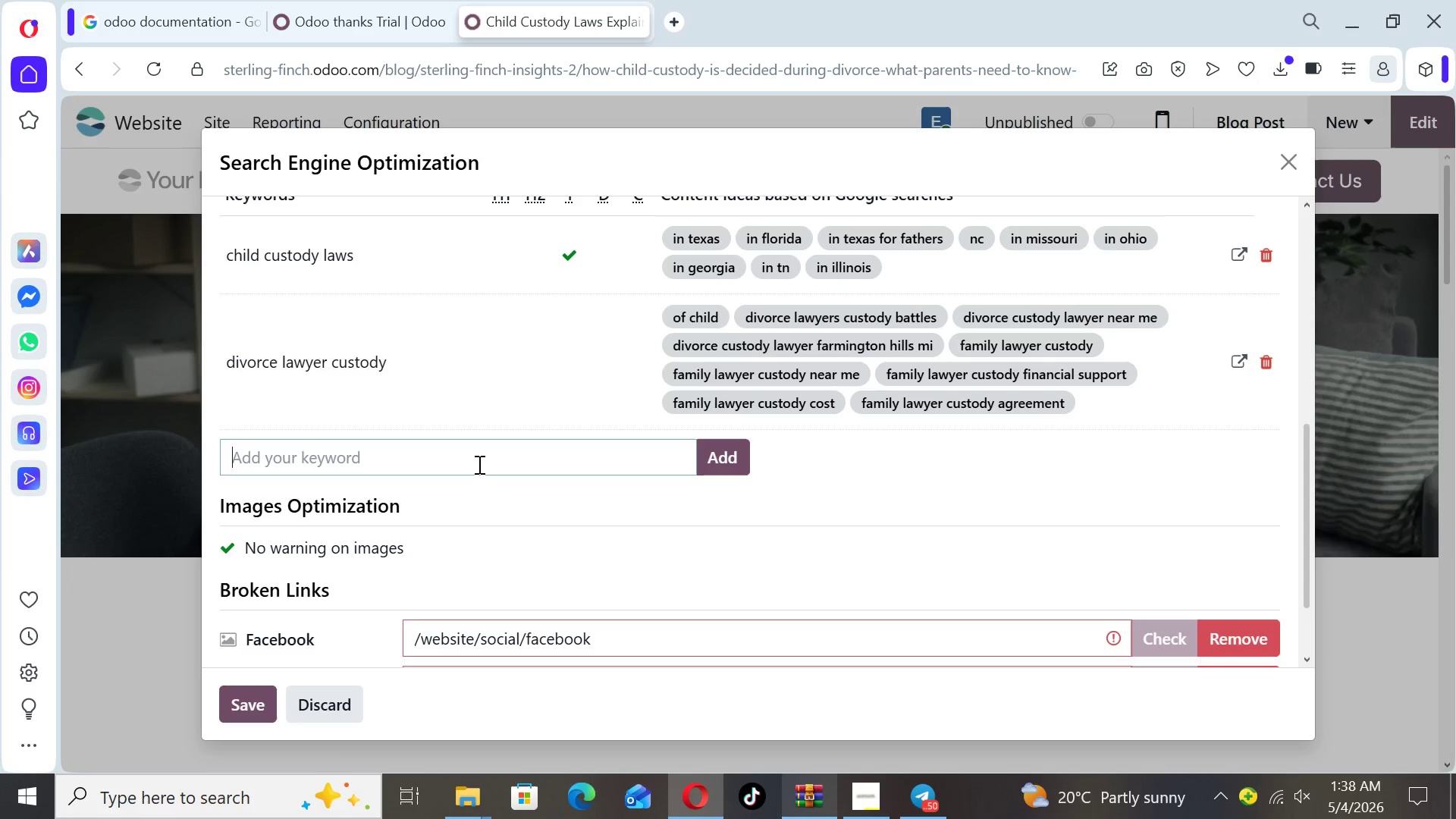 
type(parenting rights)
 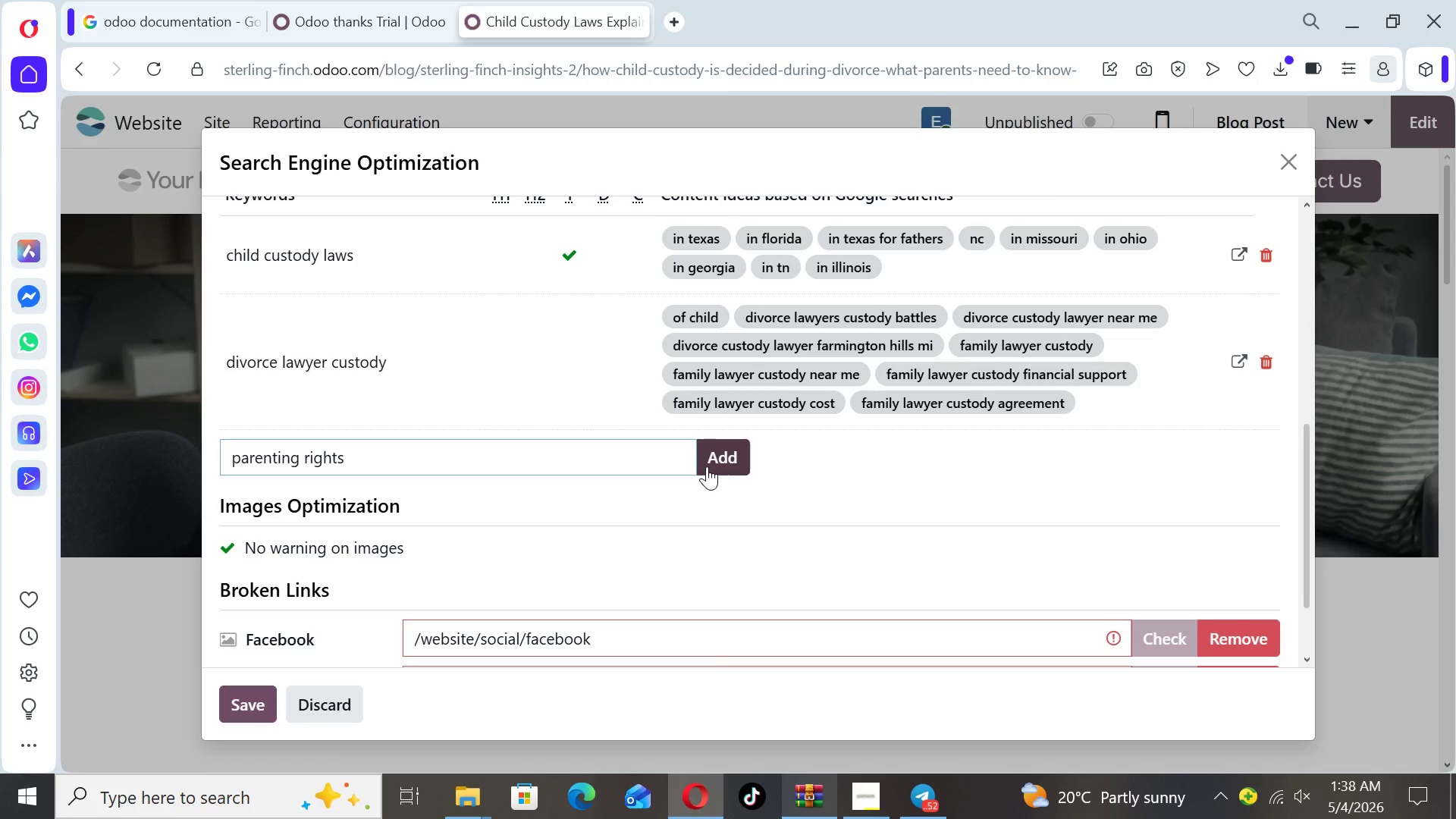 
left_click([707, 466])
 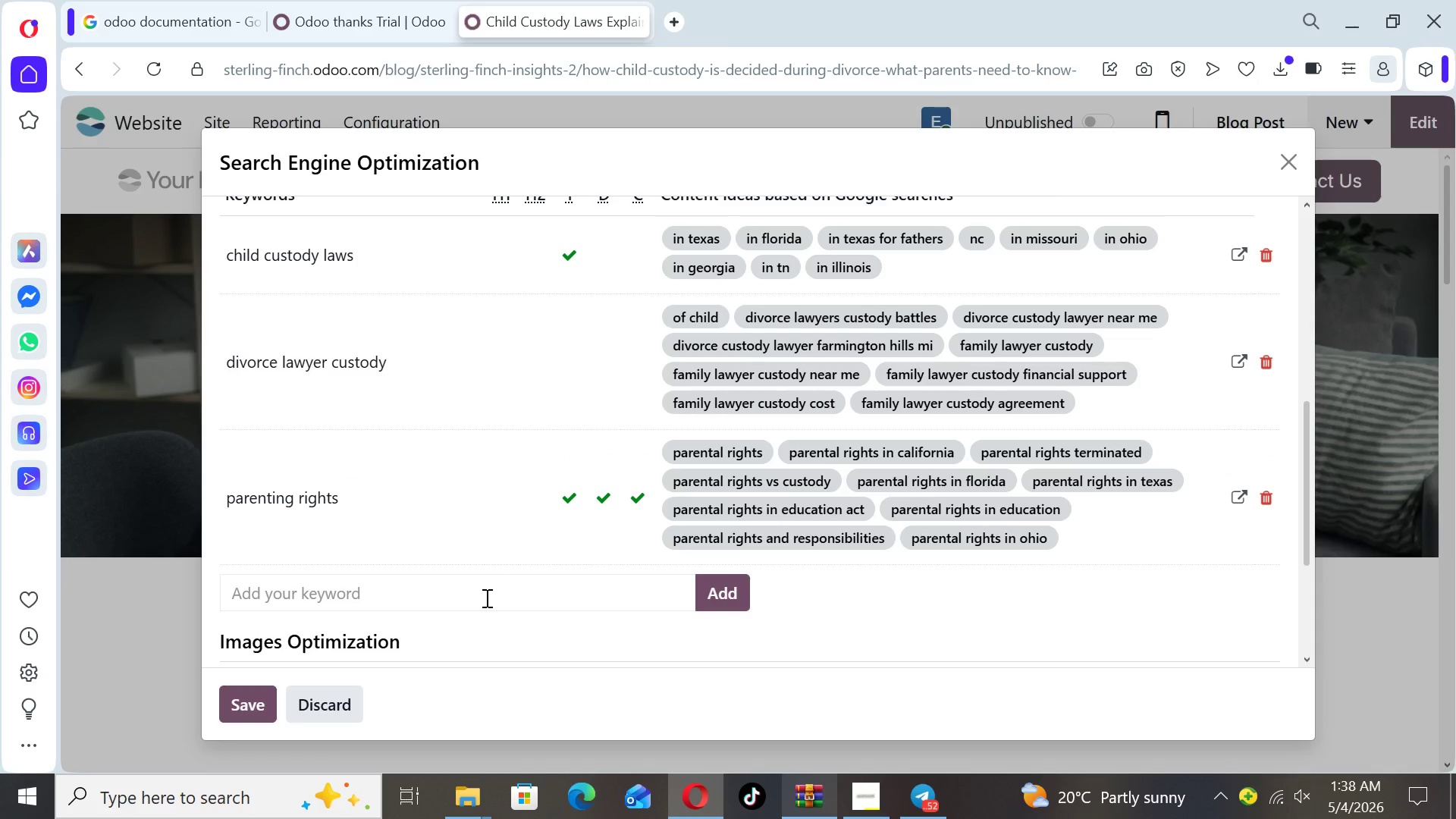 
left_click([435, 603])
 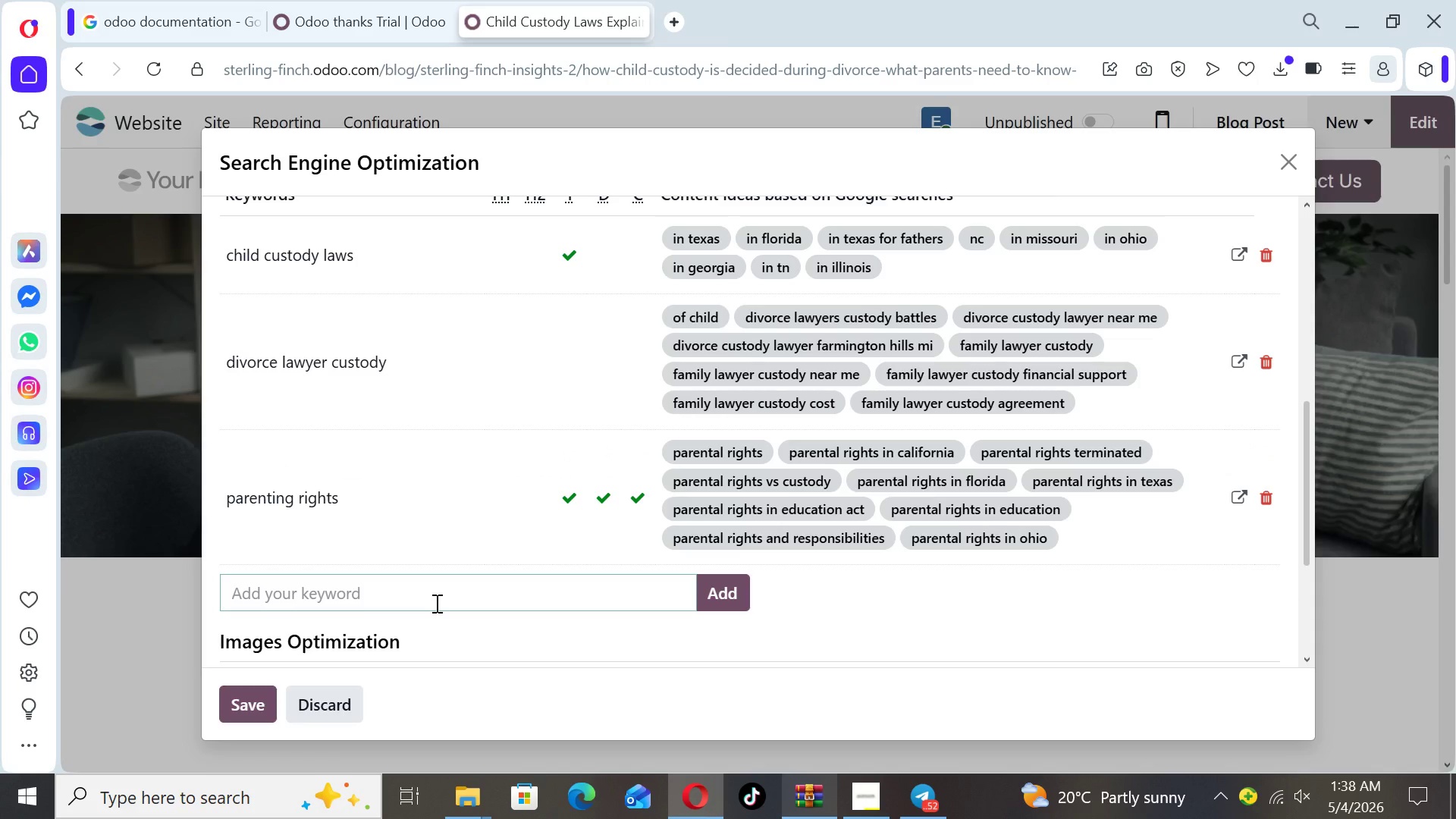 
type(custody agreement help)
 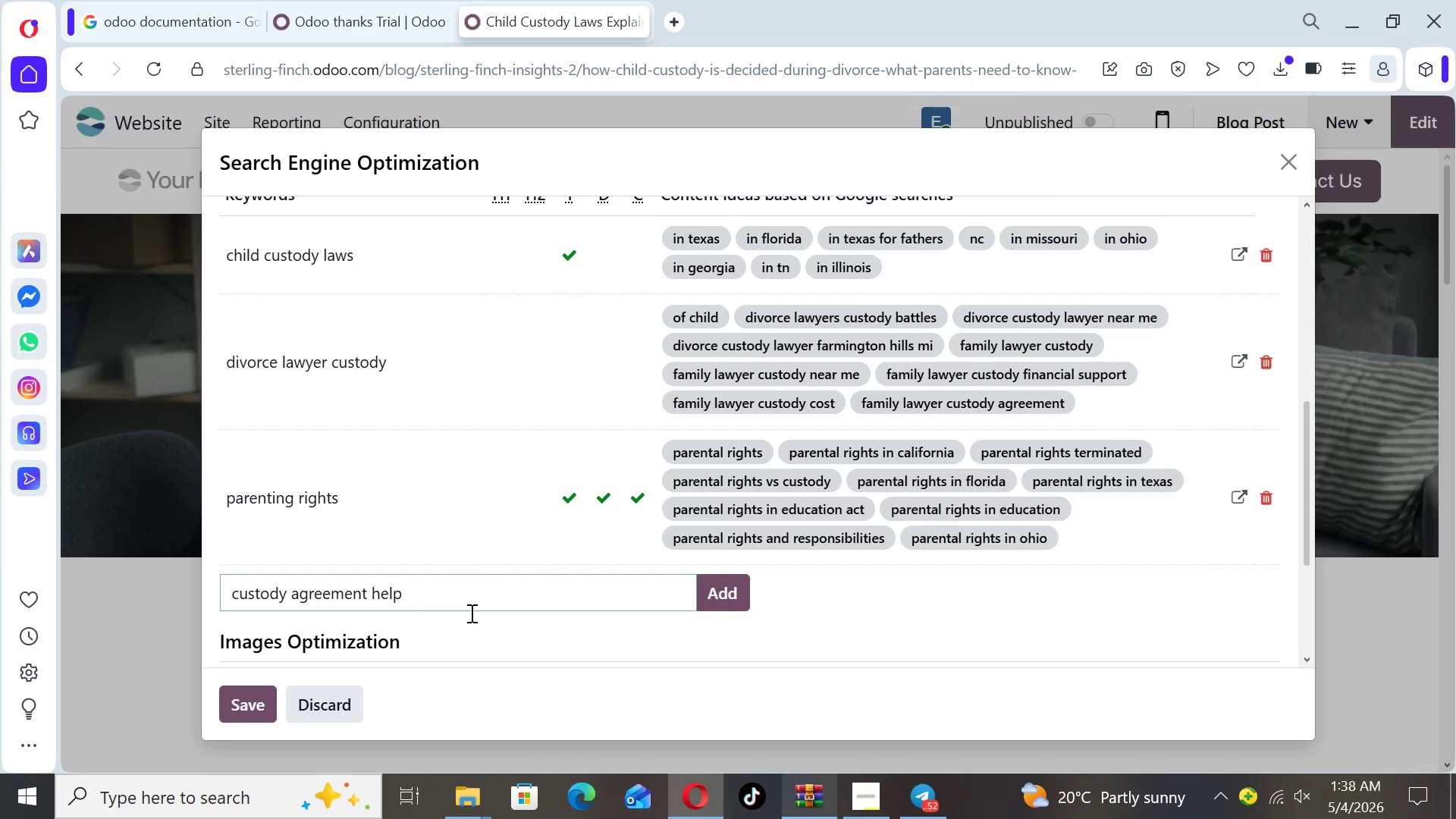 
key(F8)
 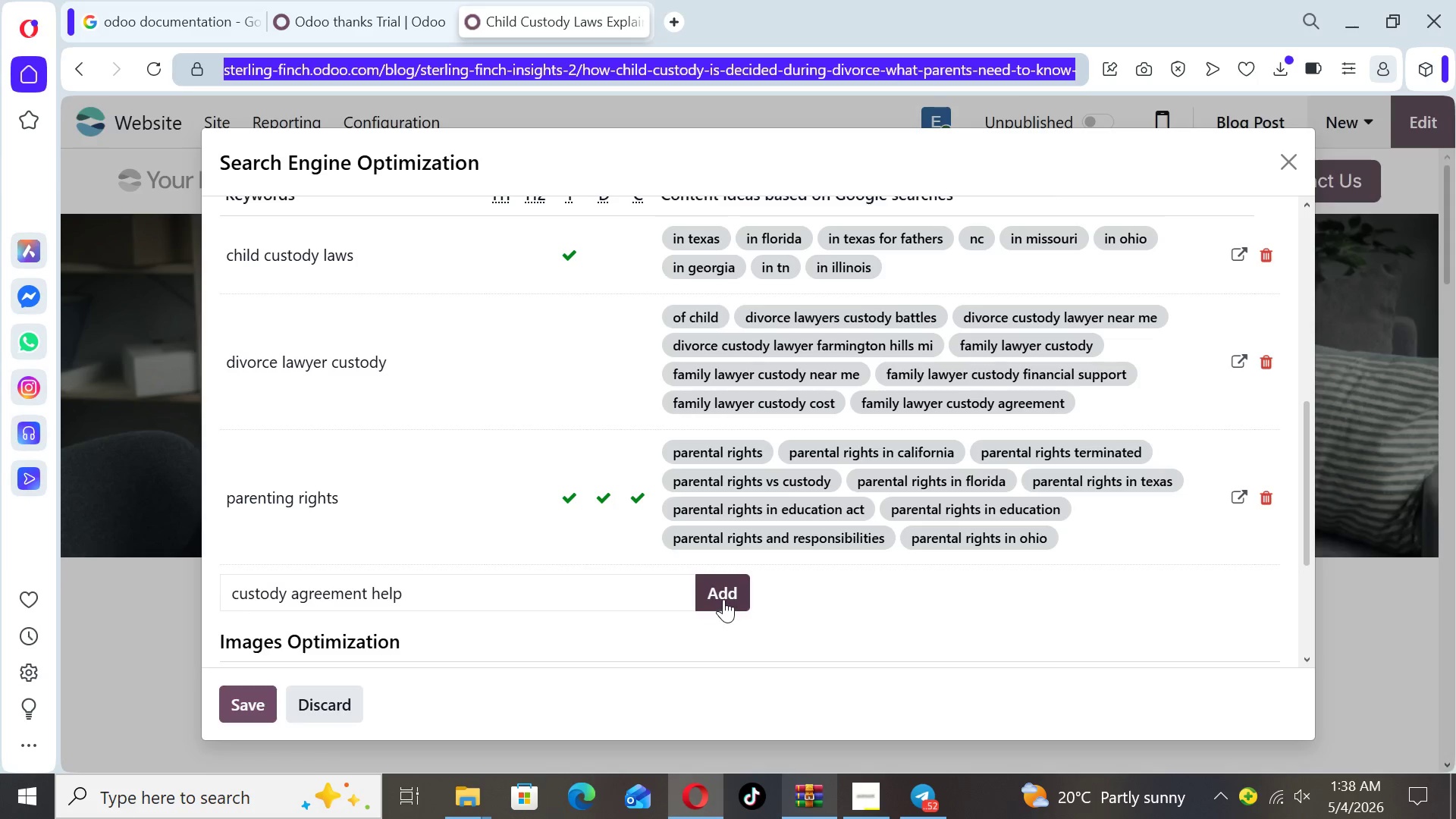 
left_click([723, 598])
 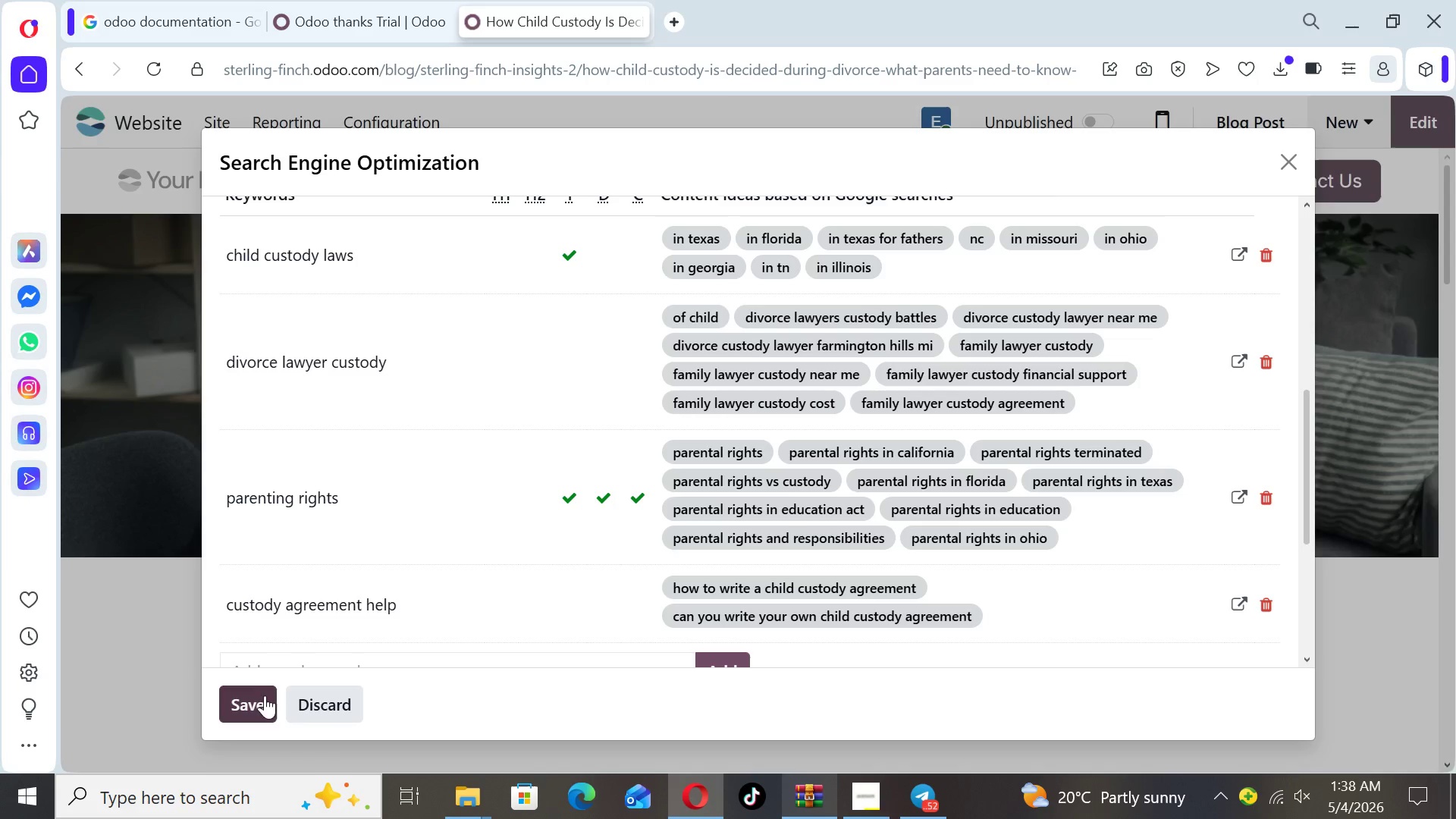 
left_click([259, 700])
 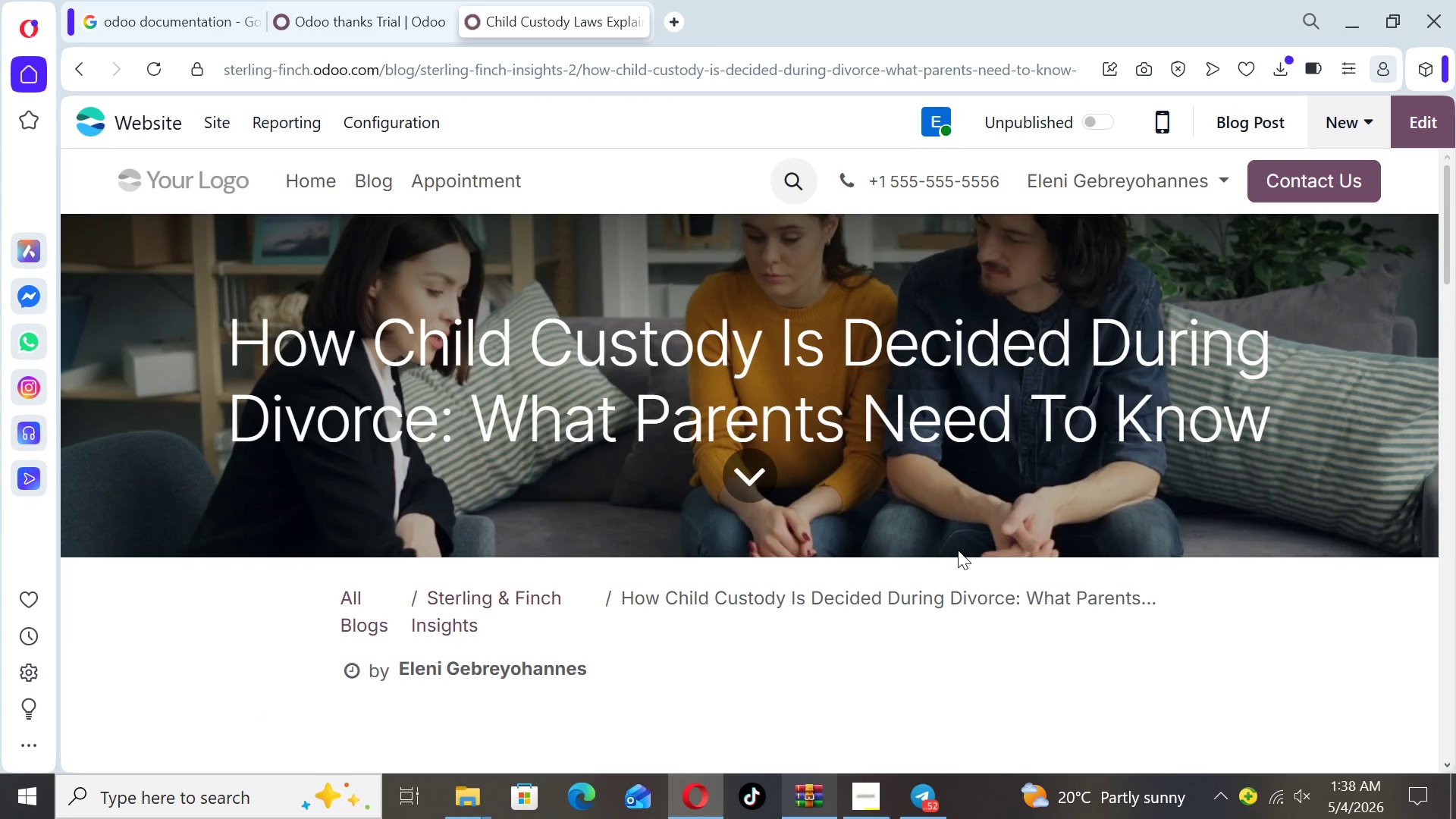 
wait(6.91)
 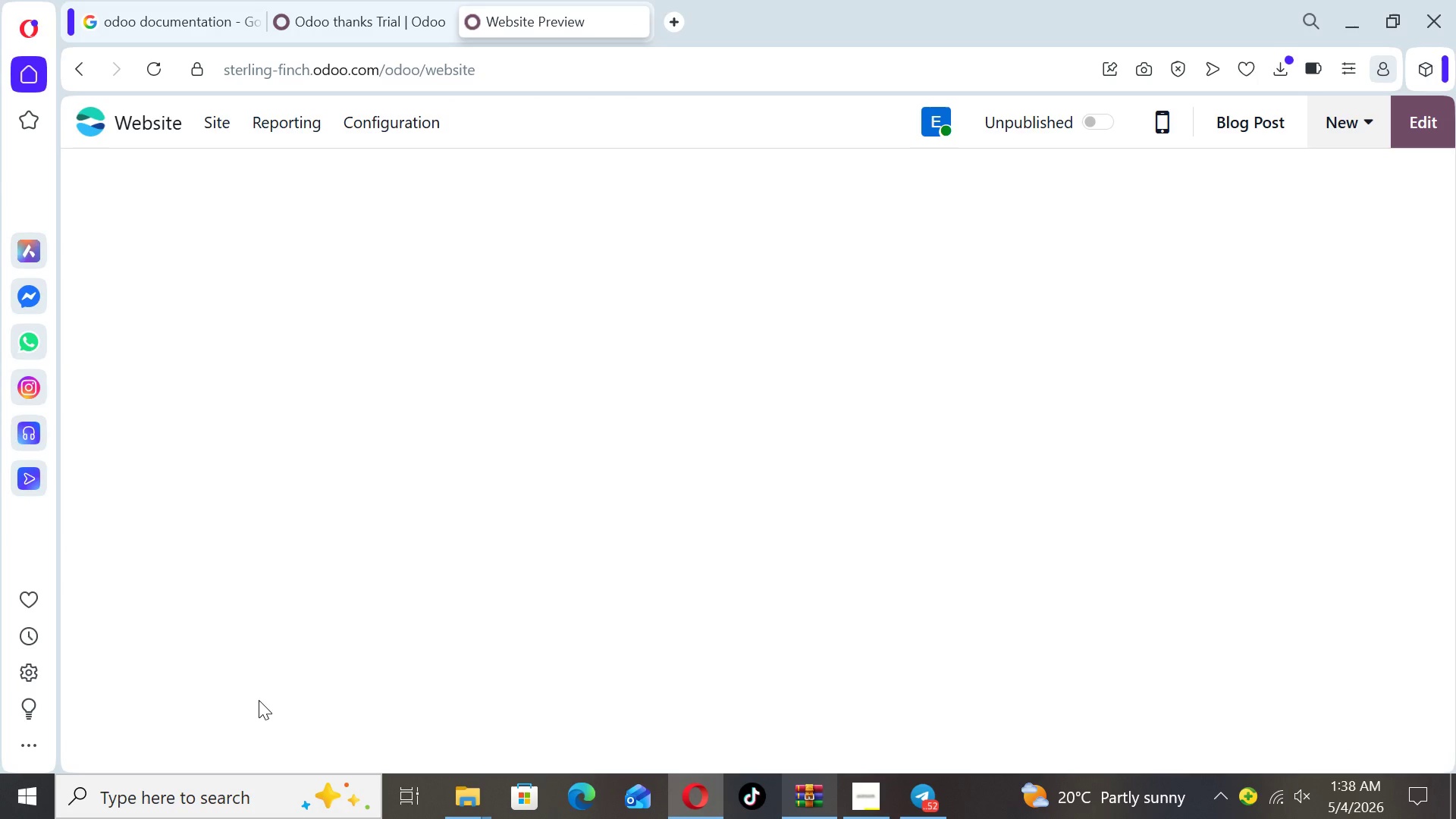 
left_click([1090, 118])
 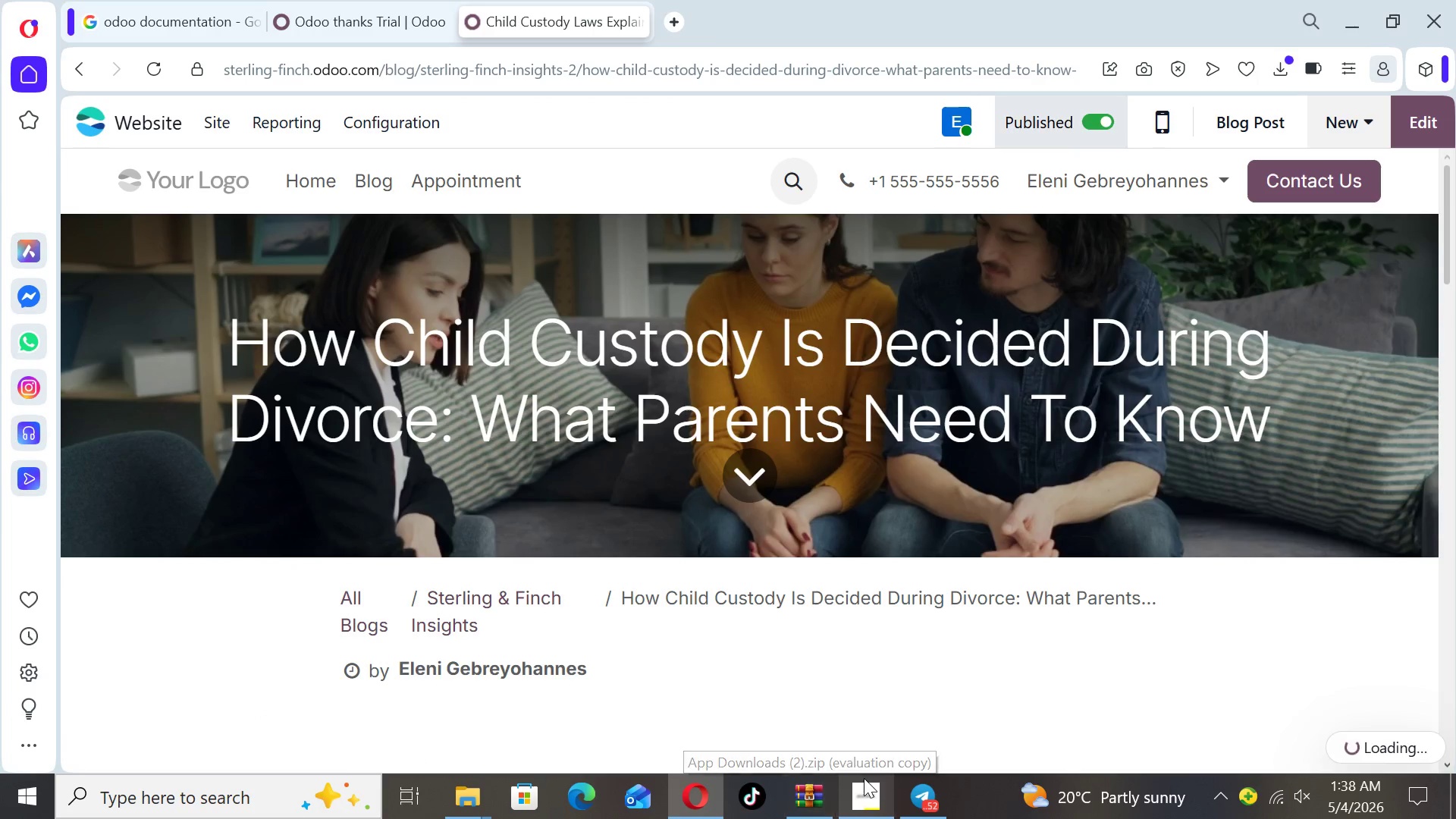 
left_click([858, 799])